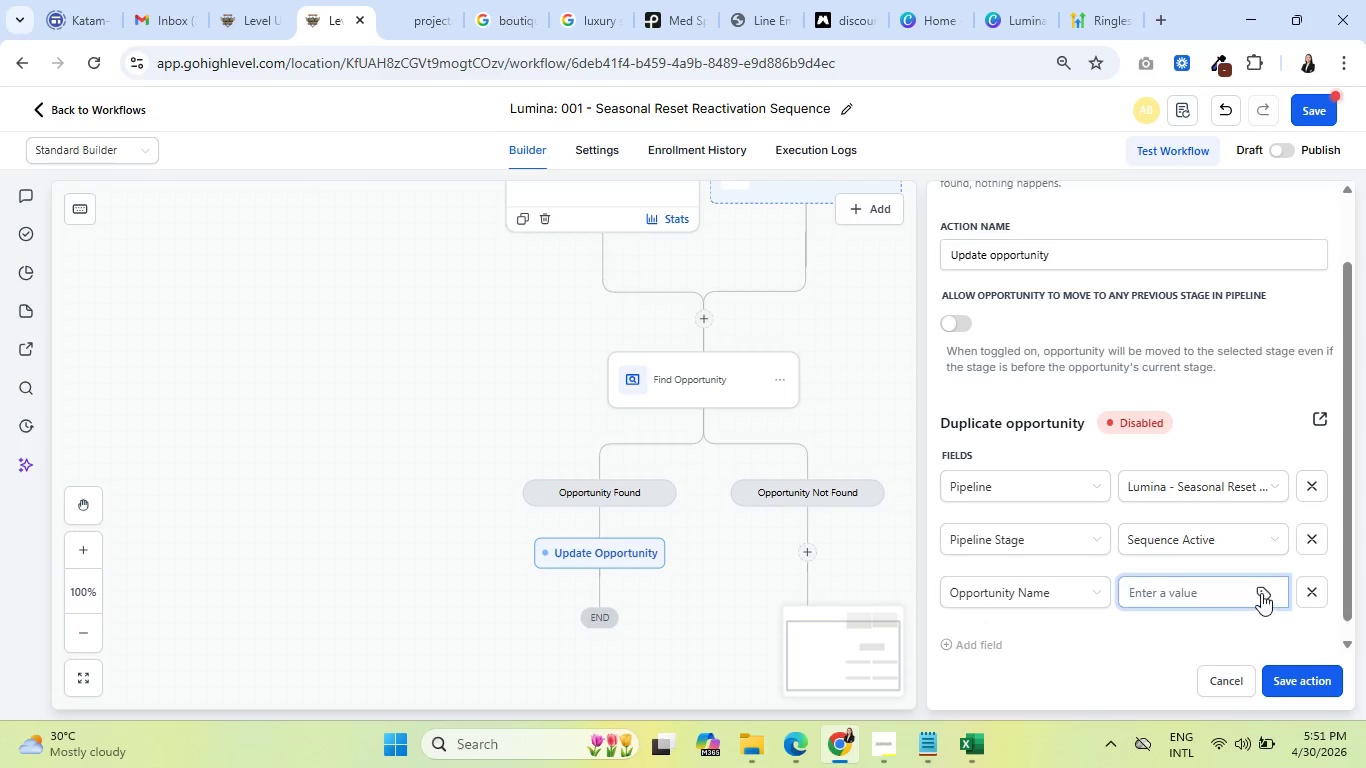 
left_click([1261, 593])
 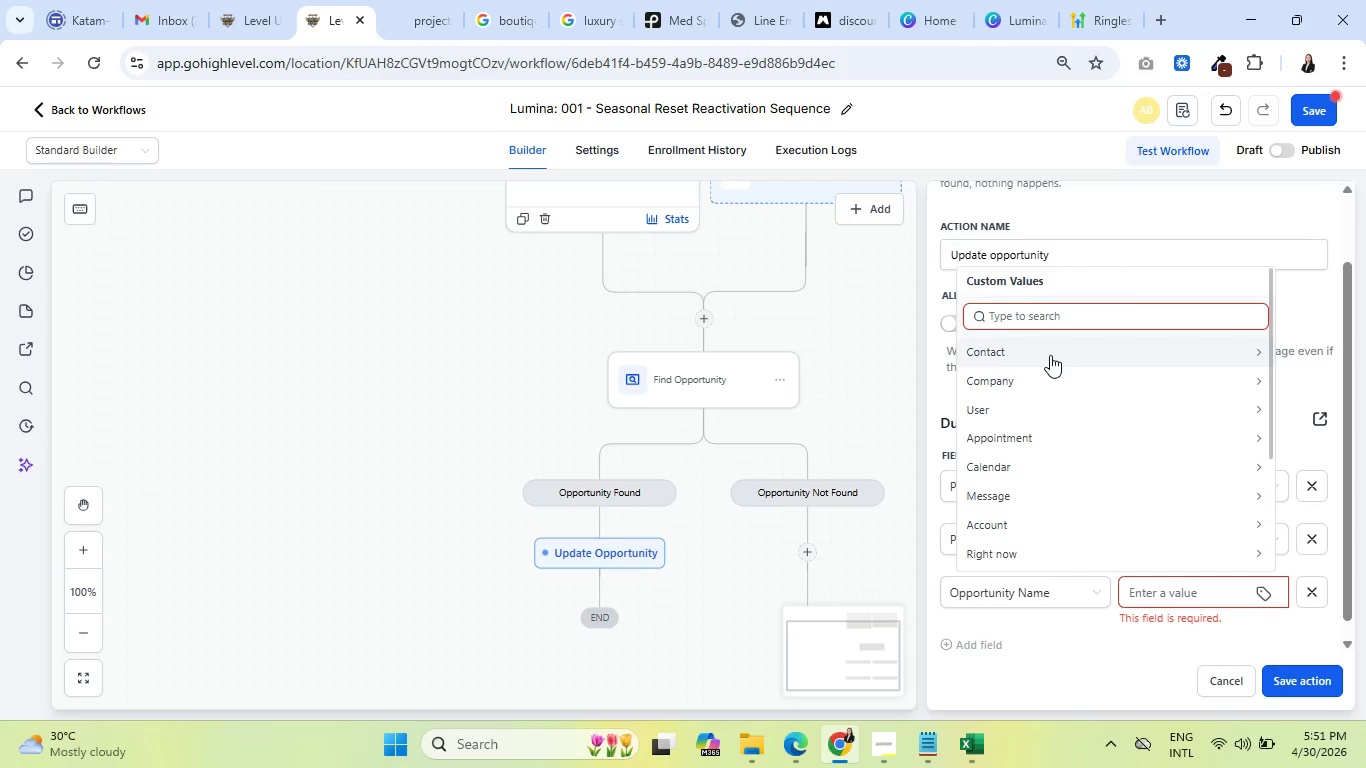 
left_click([1050, 355])
 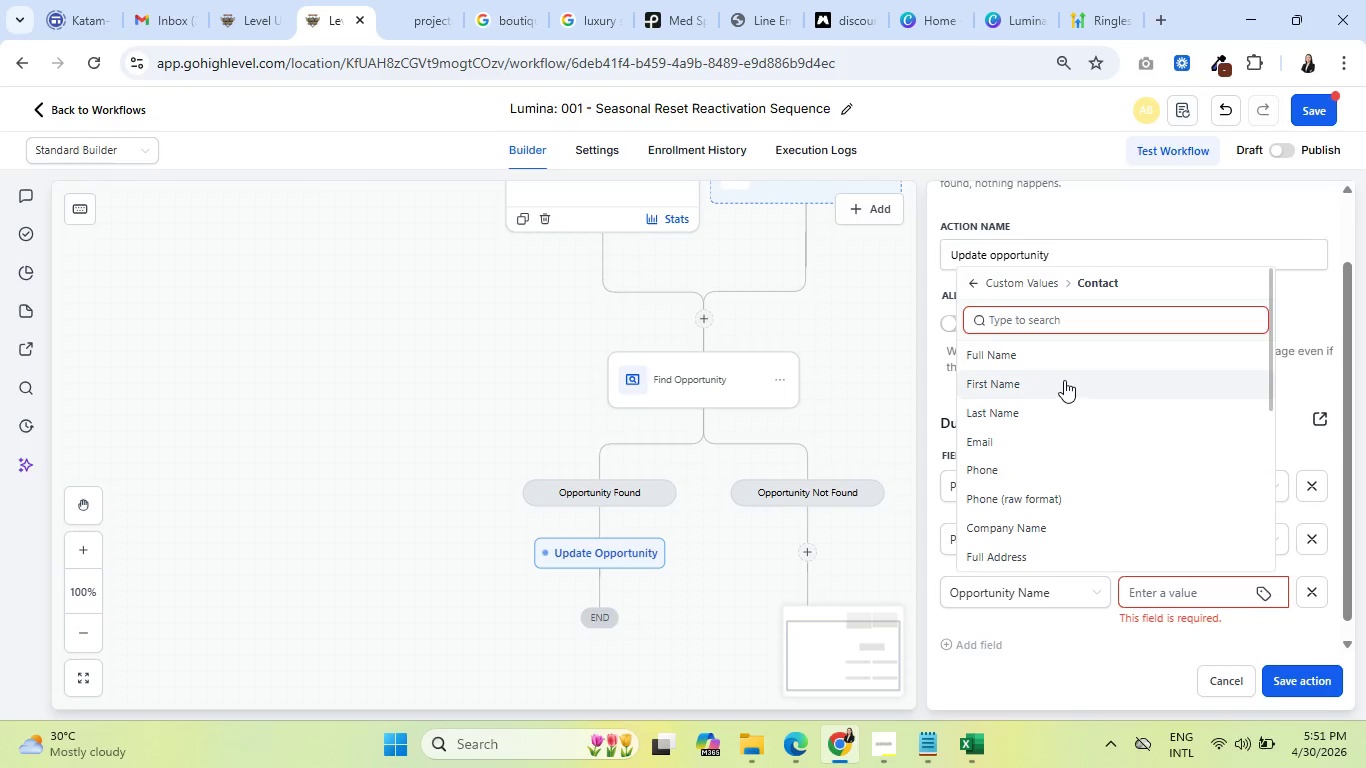 
left_click([1064, 361])
 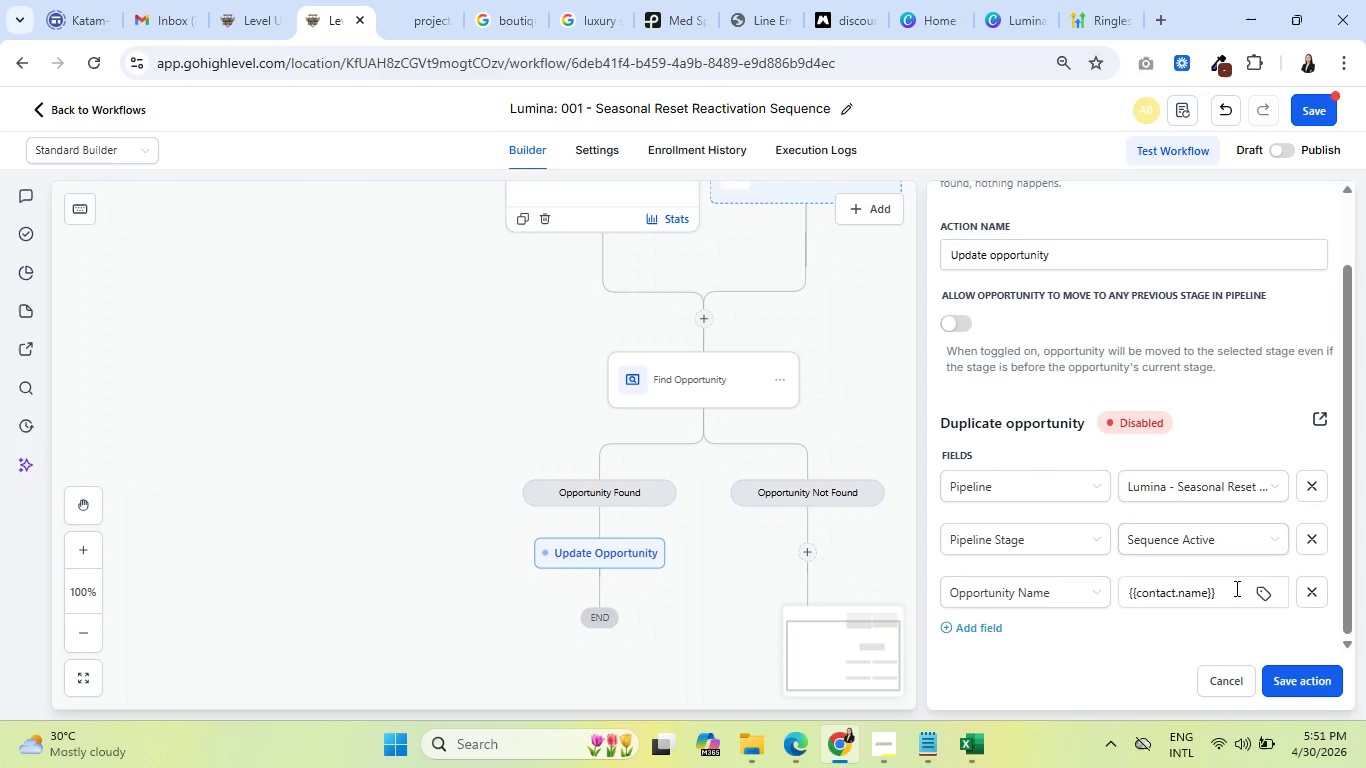 
left_click([1226, 590])
 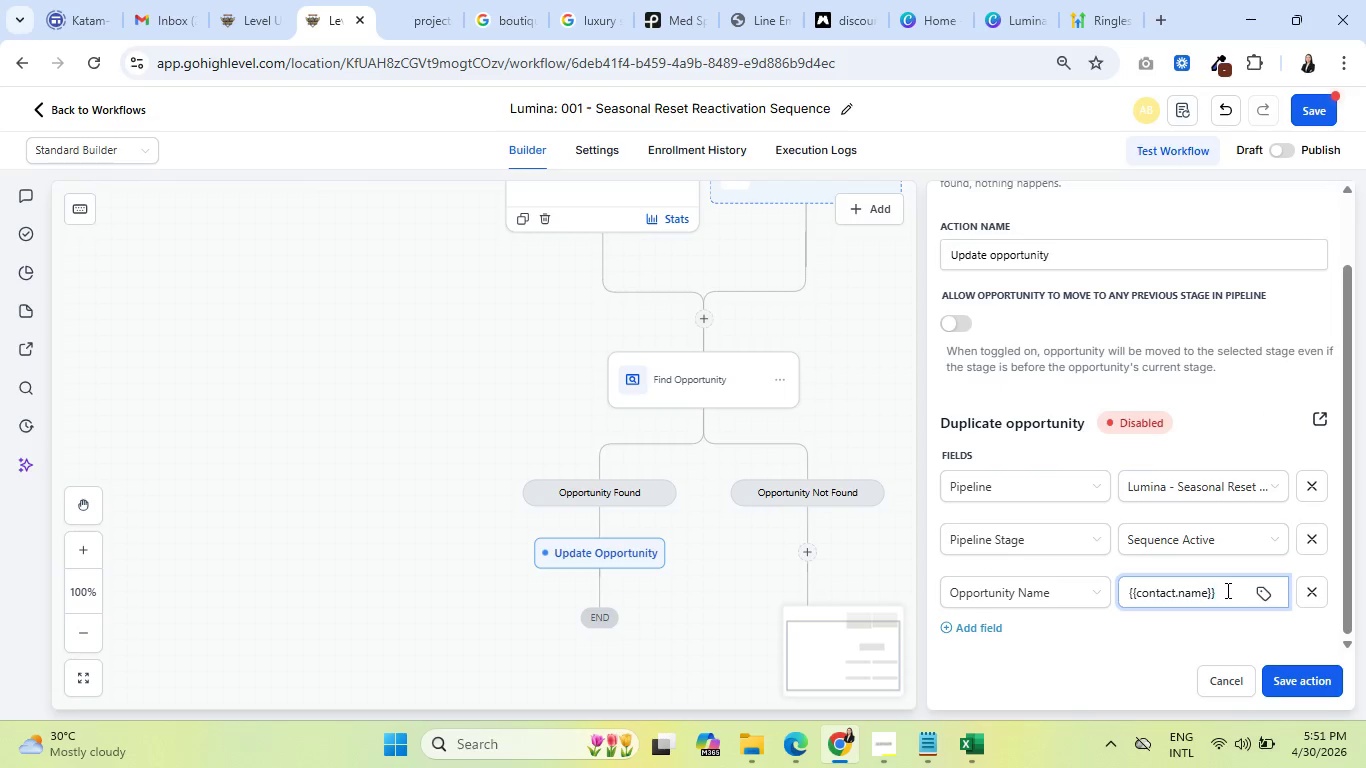 
key(Space)
 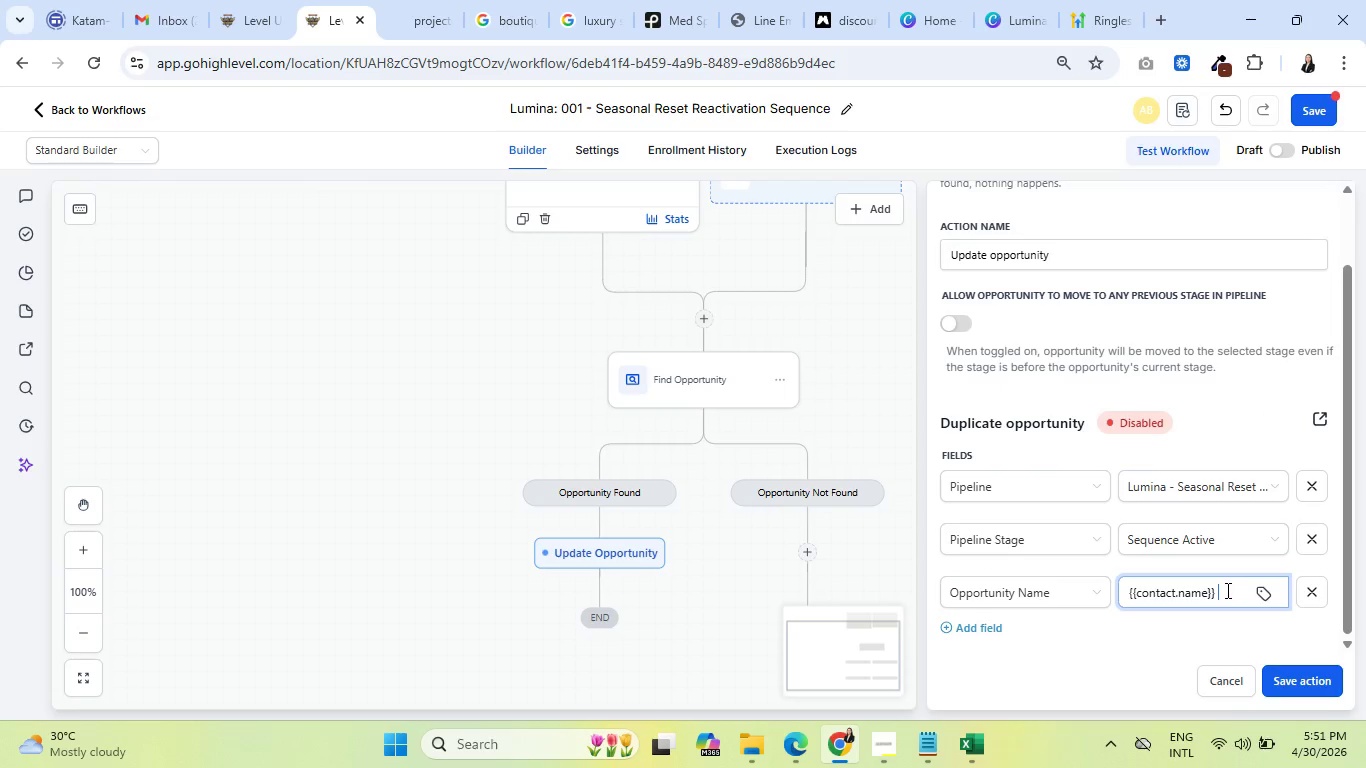 
key(Minus)
 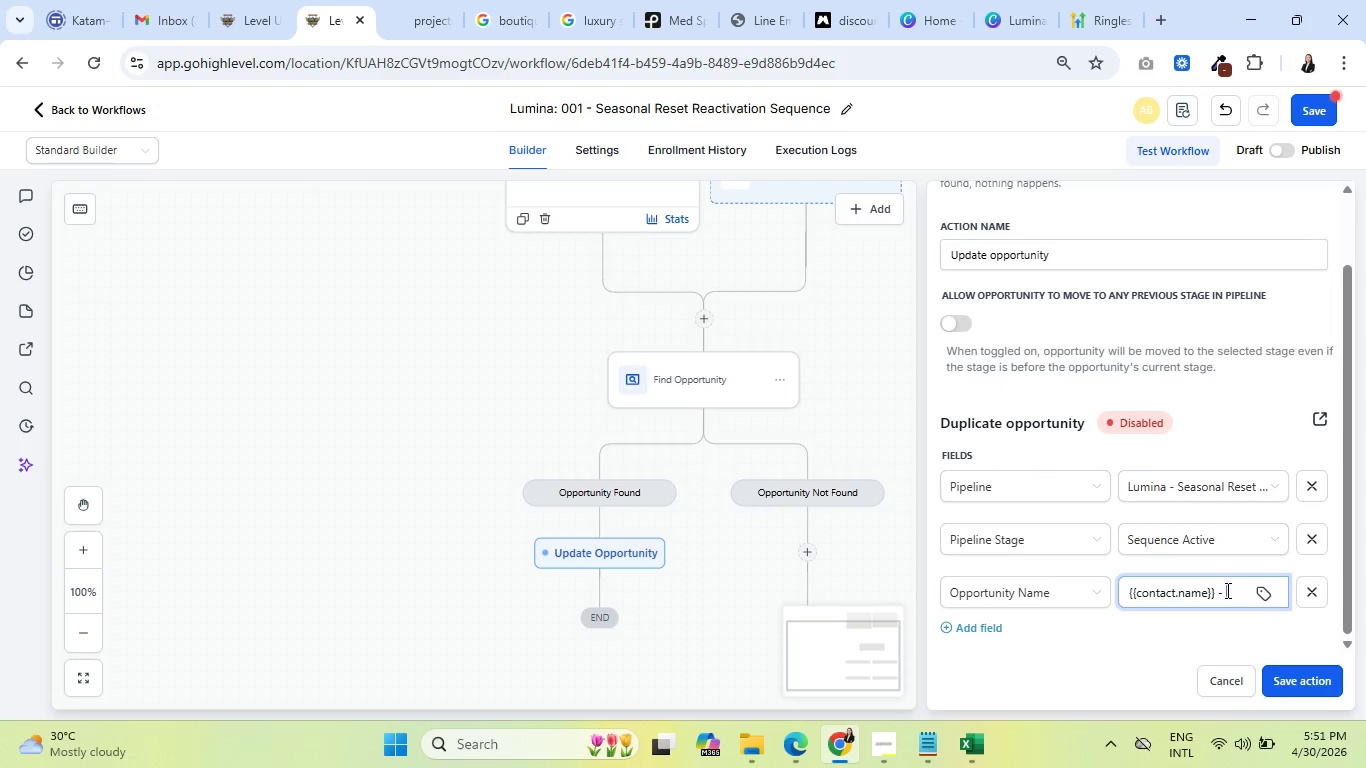 
key(Space)
 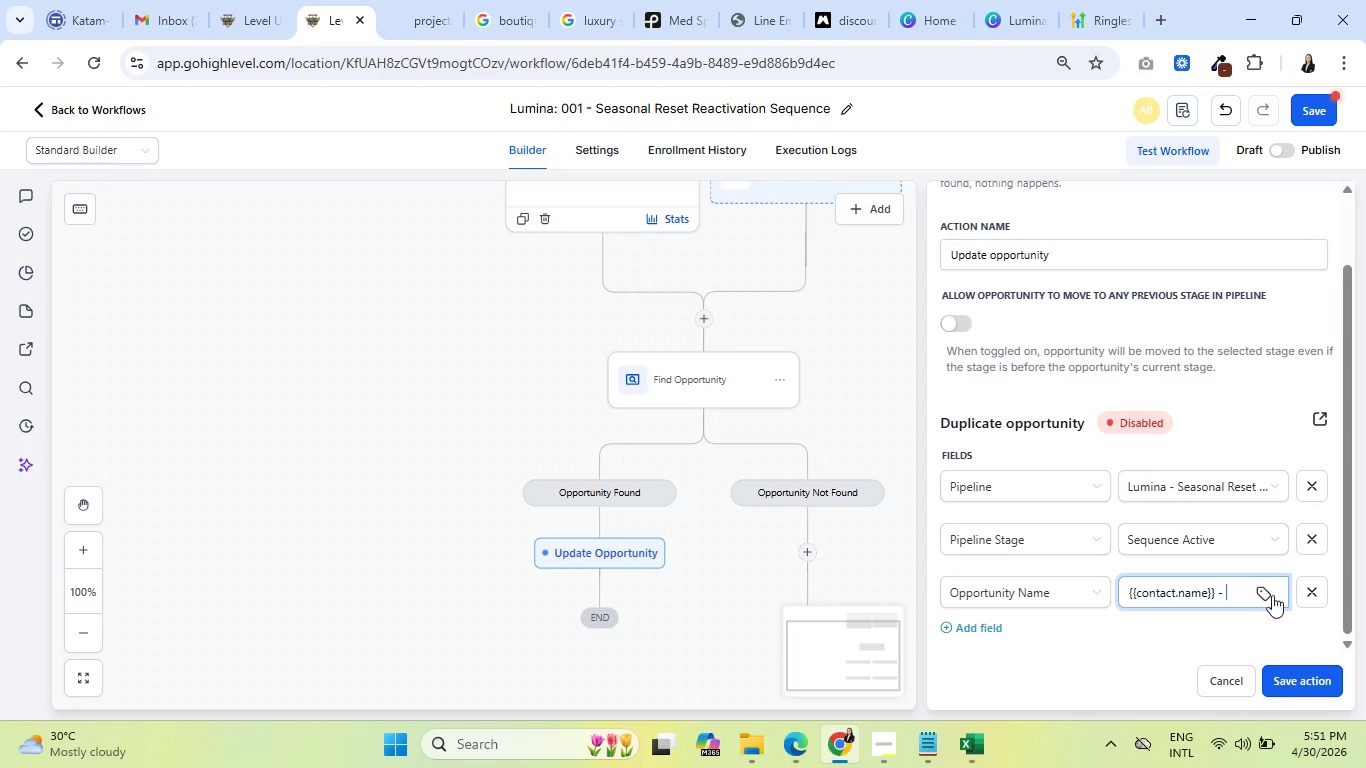 
left_click([1261, 591])
 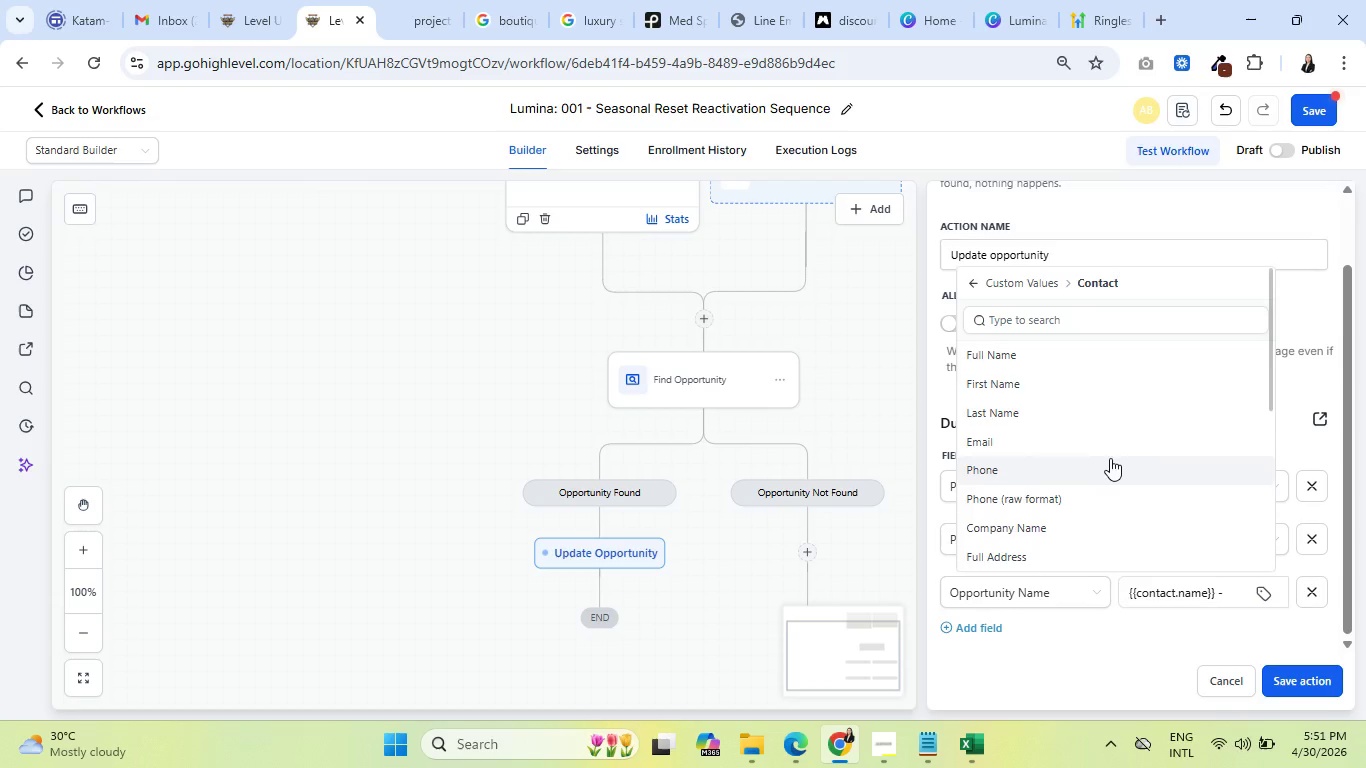 
left_click([1048, 552])
 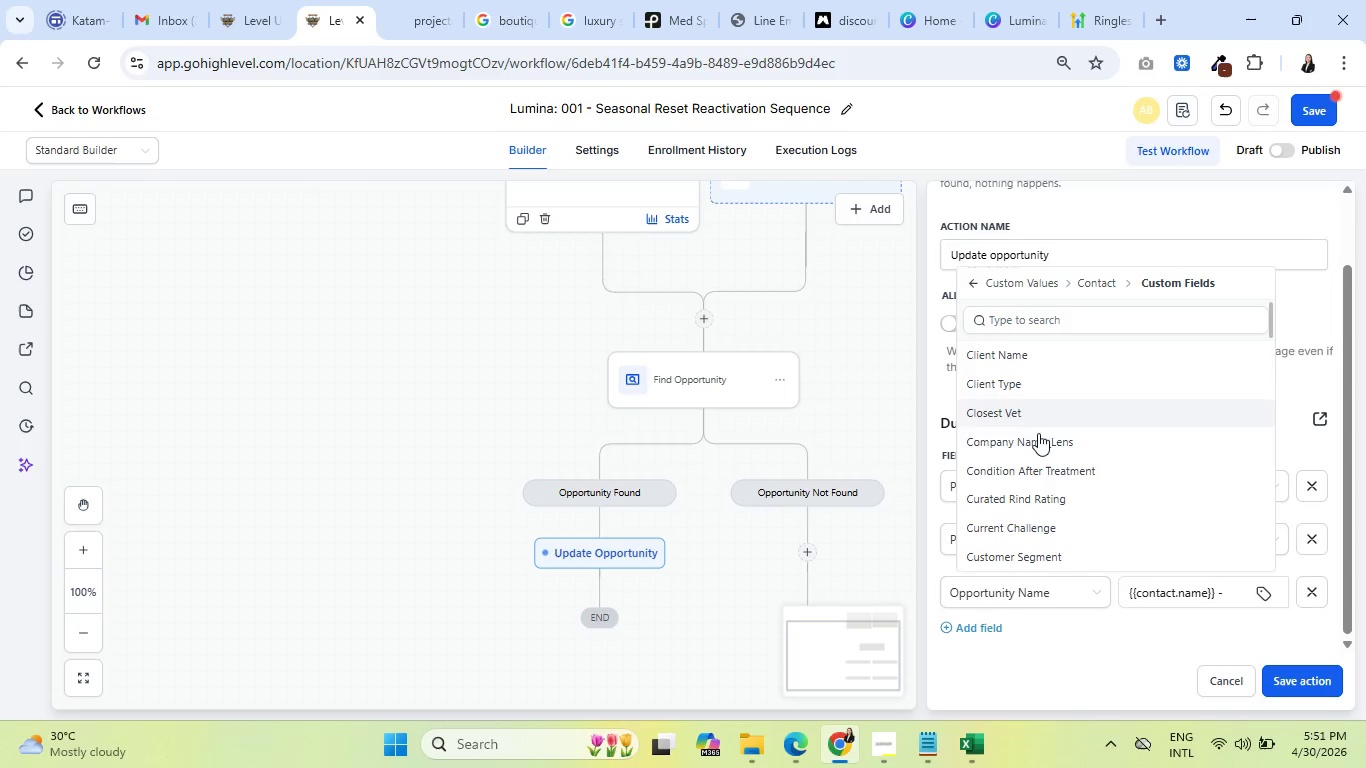 
scroll: coordinate [1080, 512], scroll_direction: down, amount: 8.0
 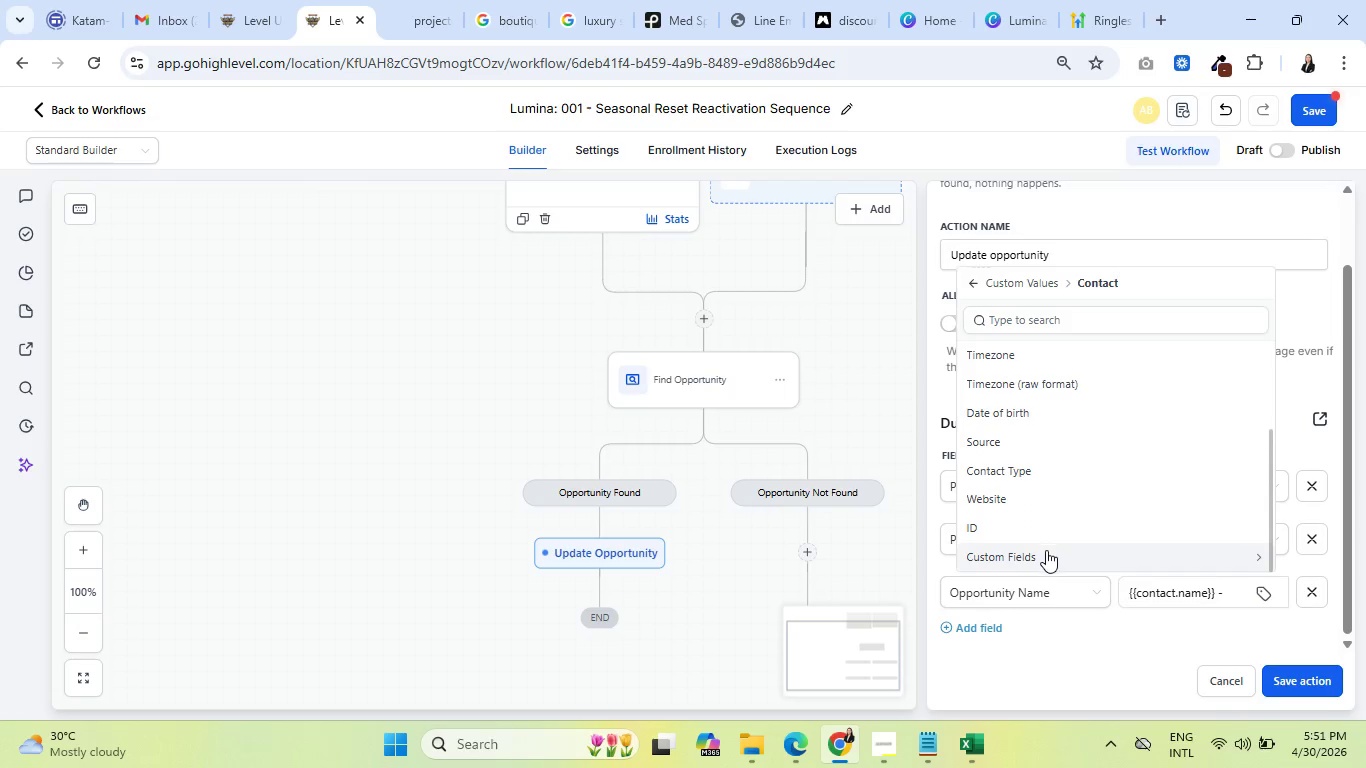 
left_click([975, 746])
 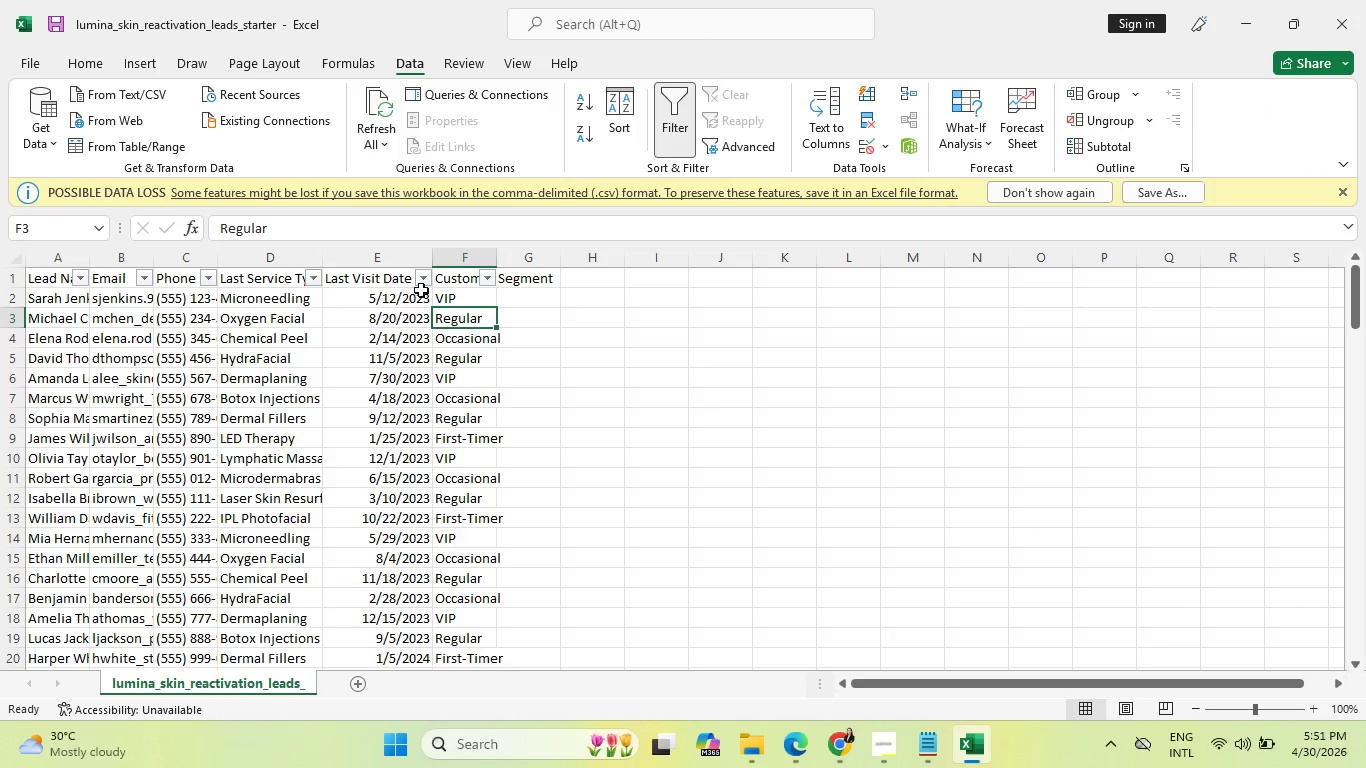 
left_click([459, 287])
 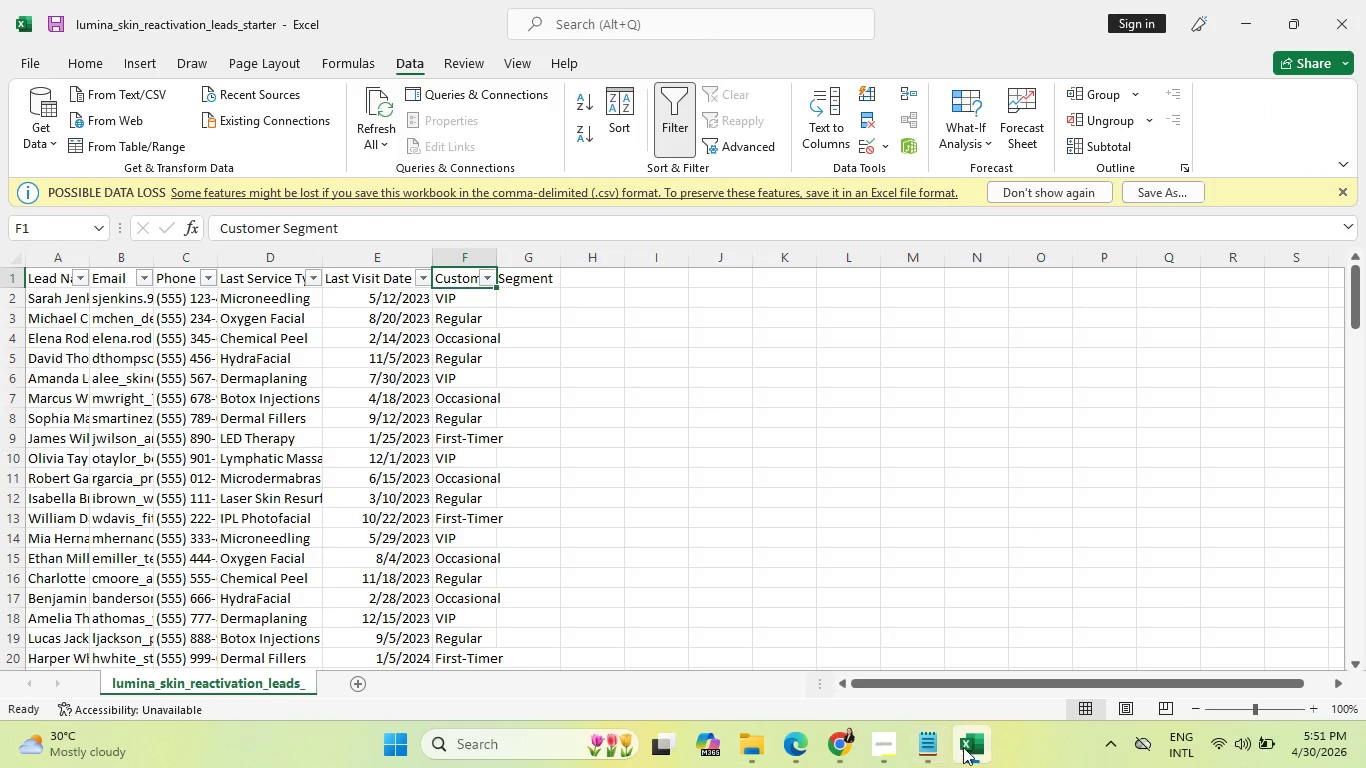 
left_click([966, 747])
 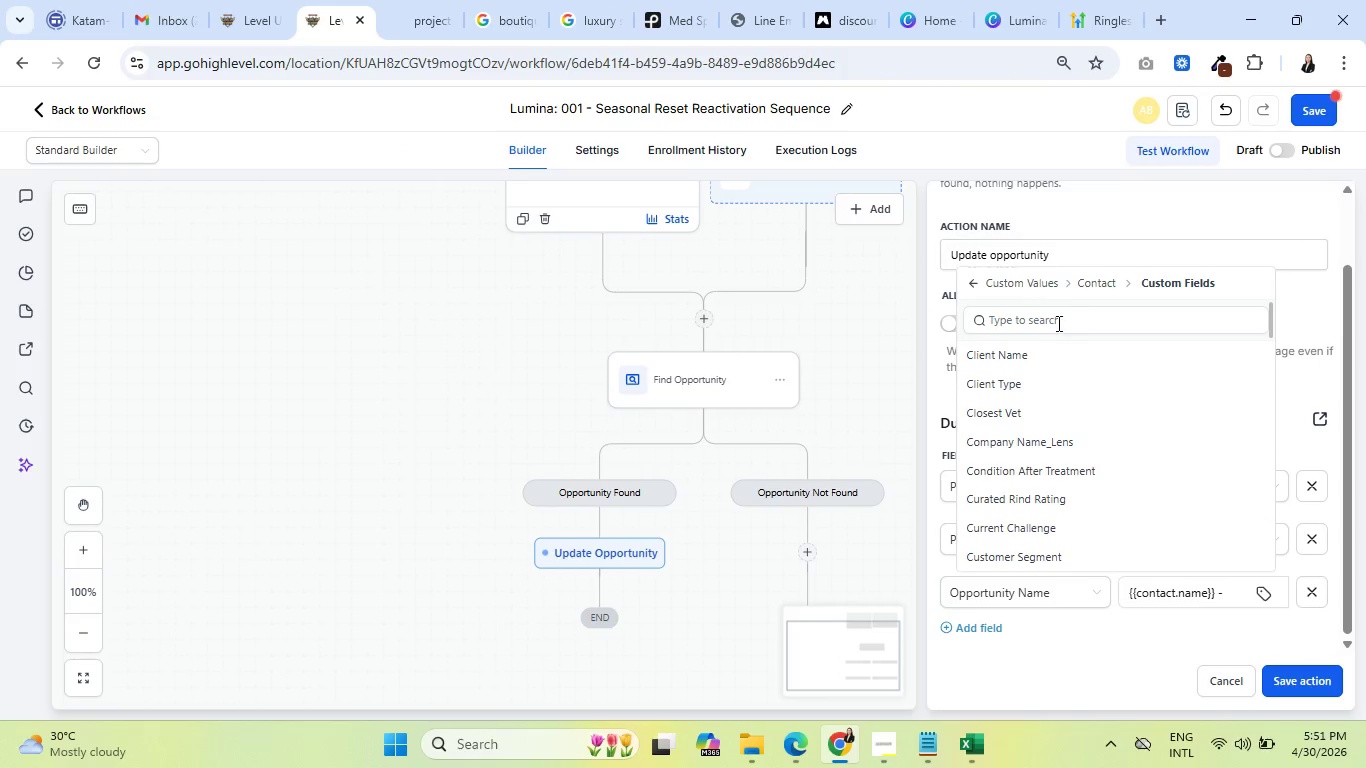 
left_click([1052, 317])
 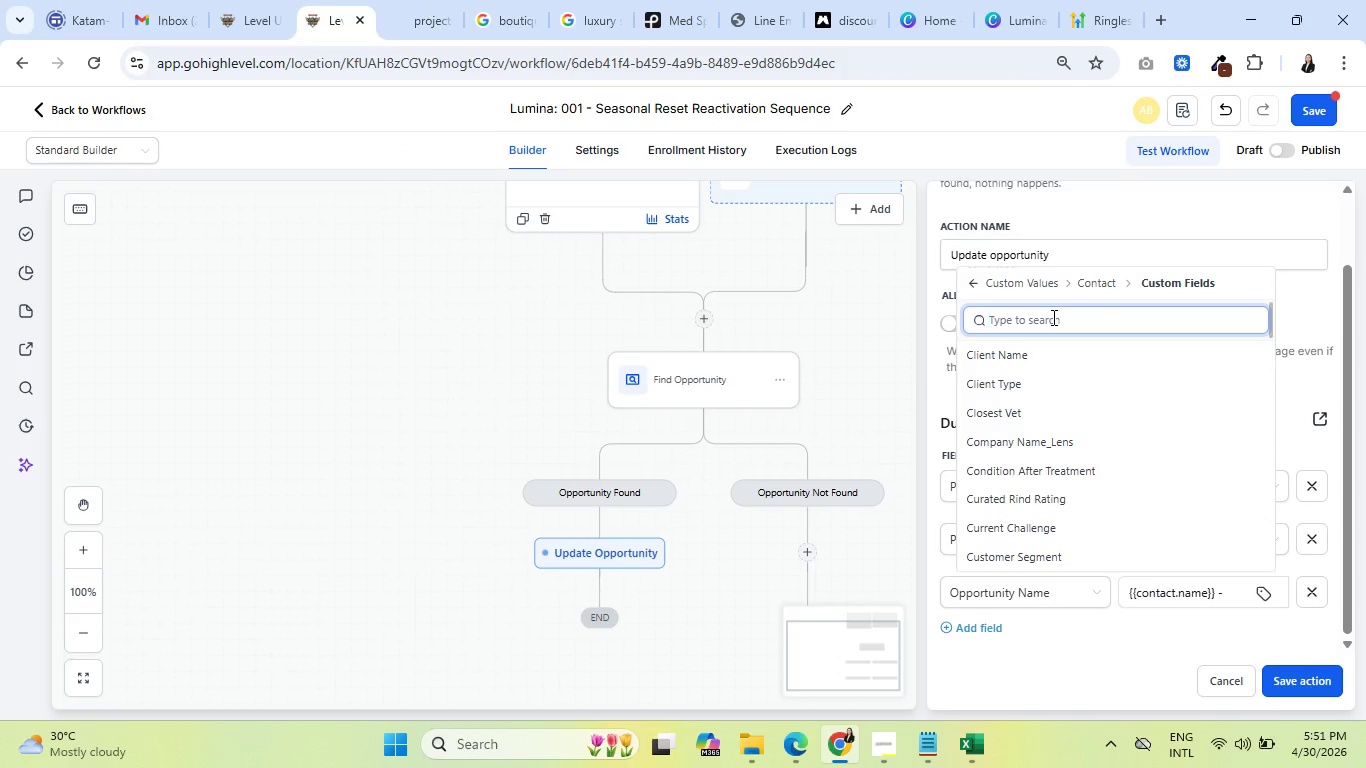 
type(customer )
 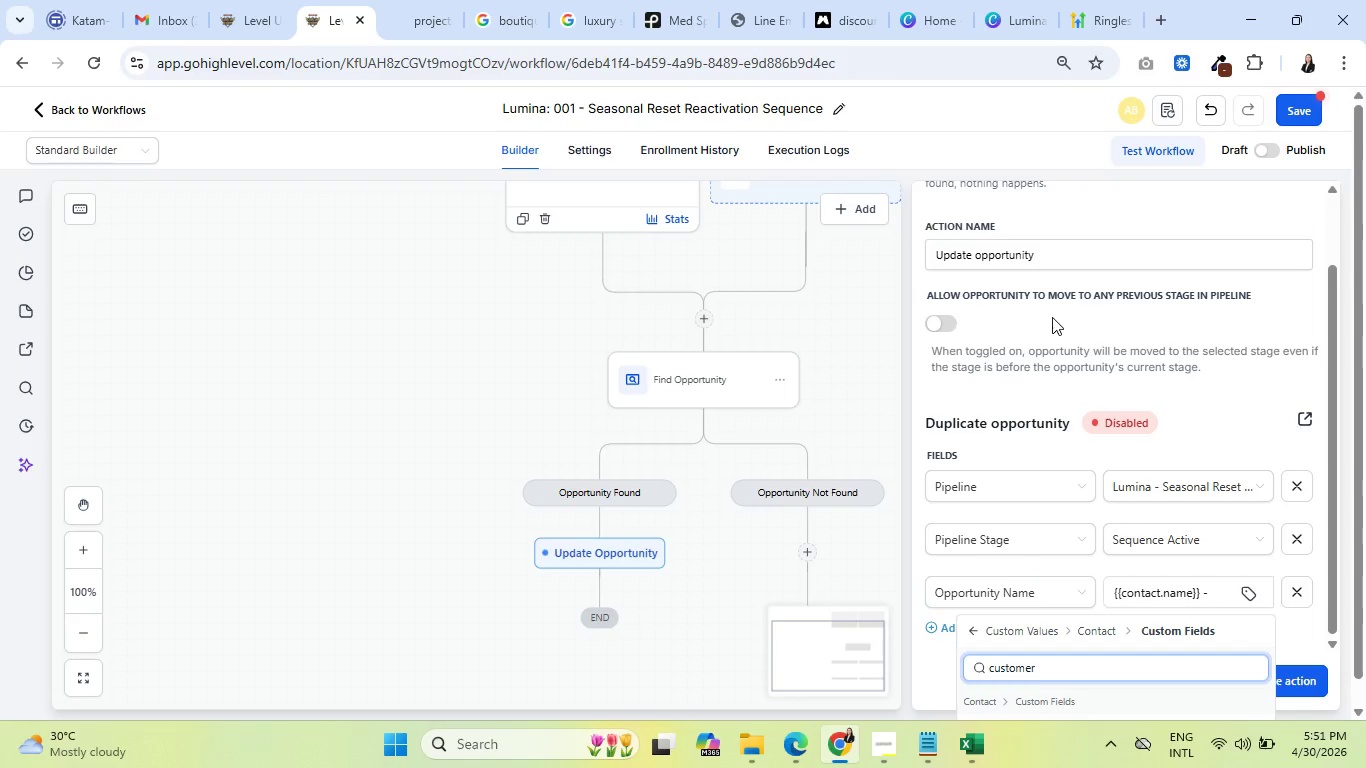 
scroll: coordinate [1091, 386], scroll_direction: down, amount: 3.0
 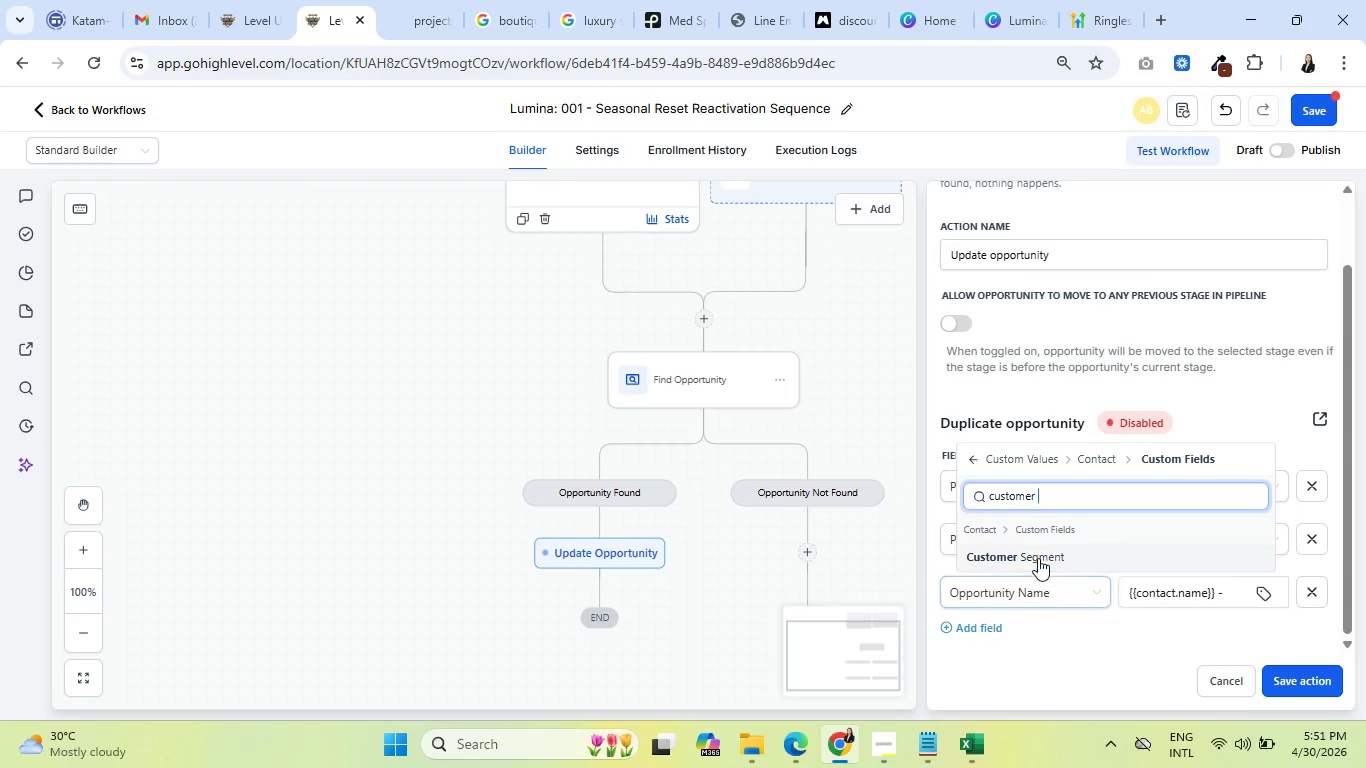 
left_click([1038, 557])
 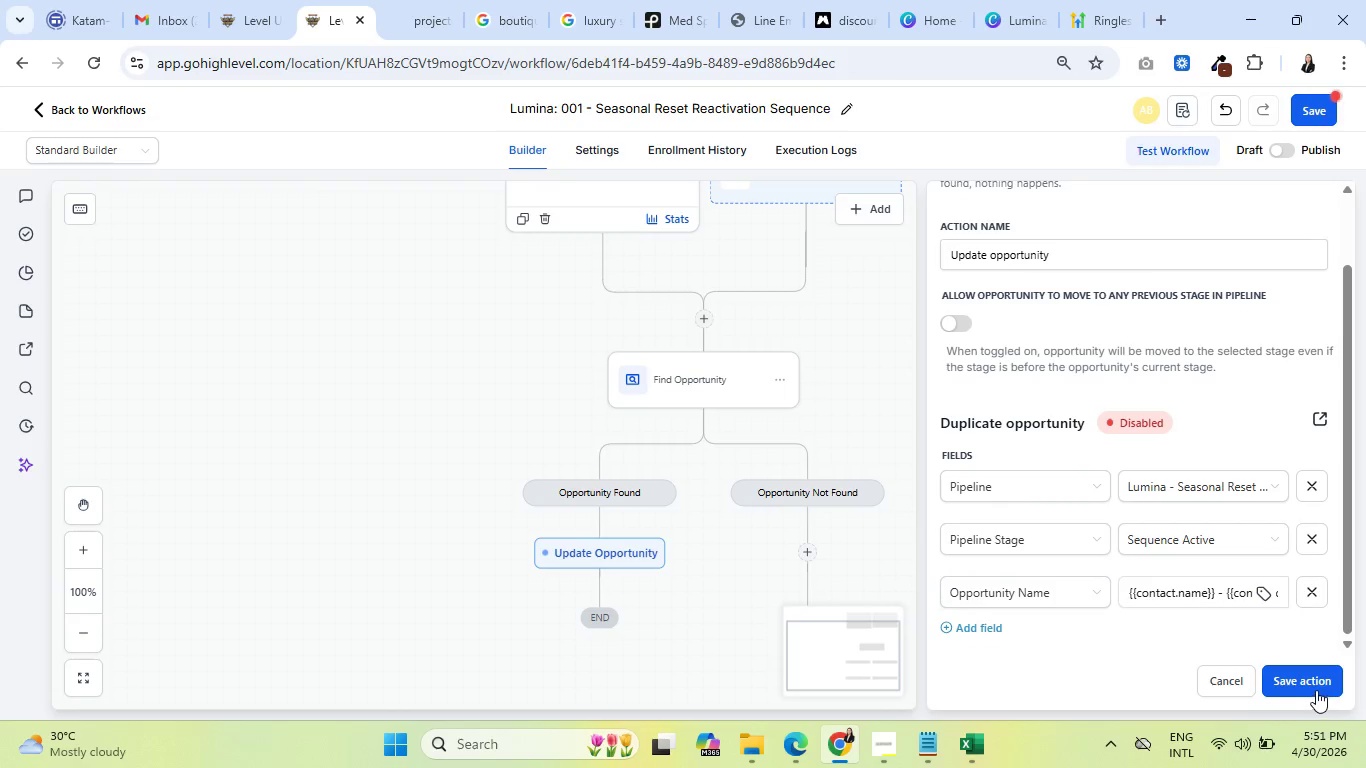 
left_click([1314, 688])
 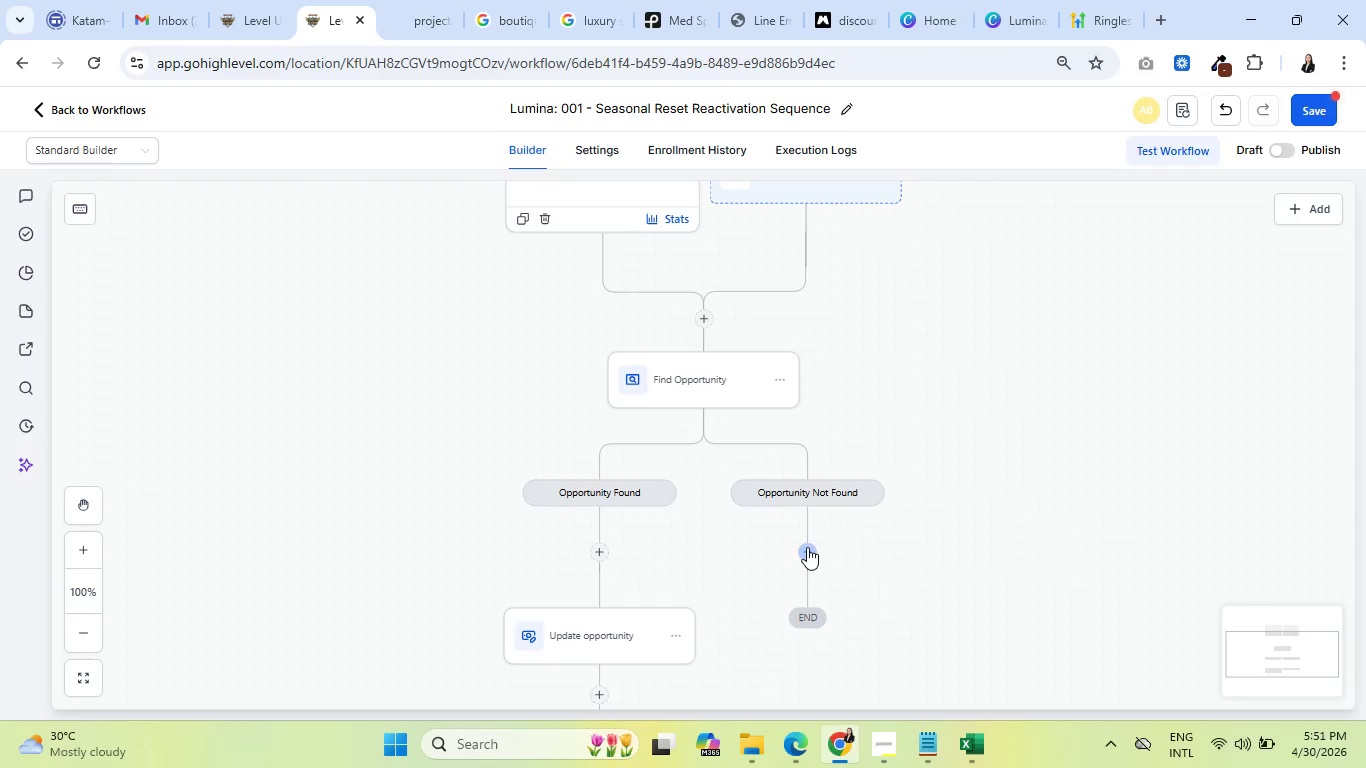 
left_click([807, 547])
 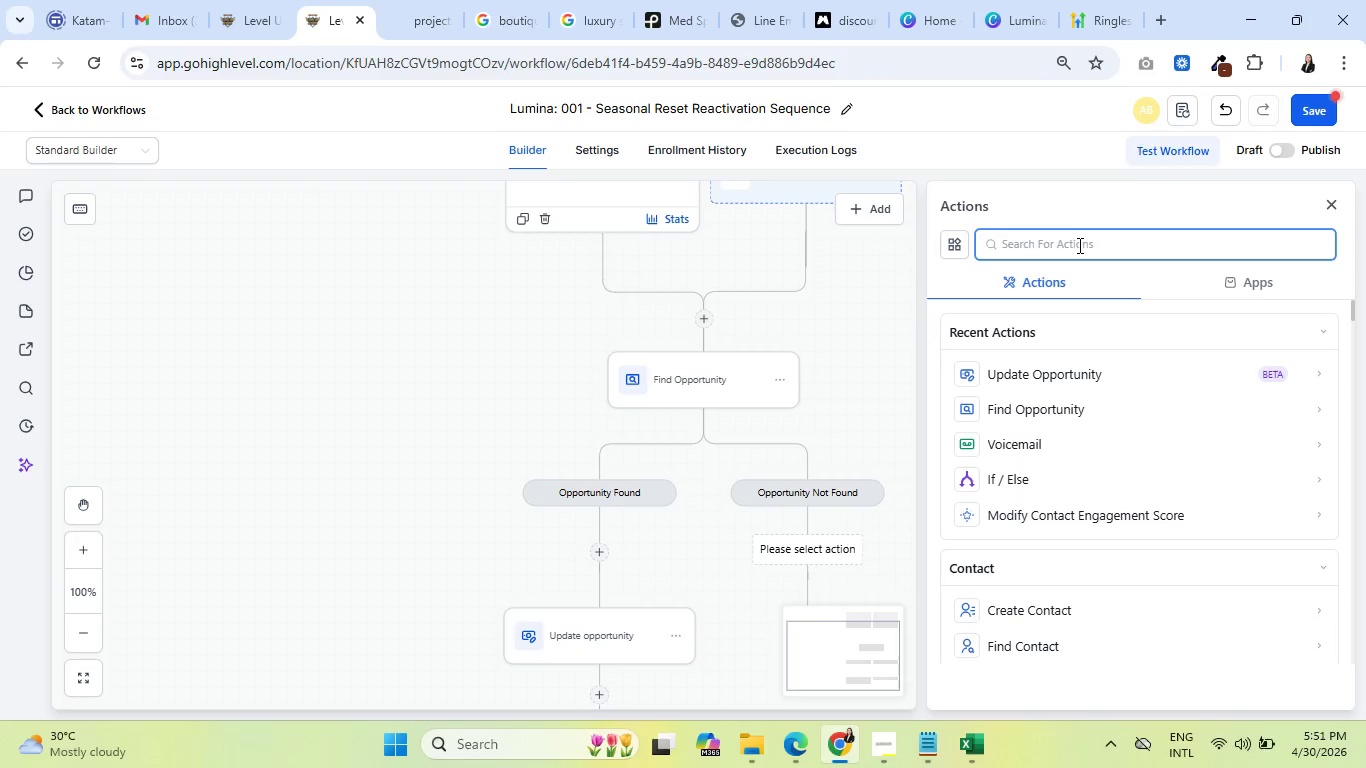 
type(create opp)
 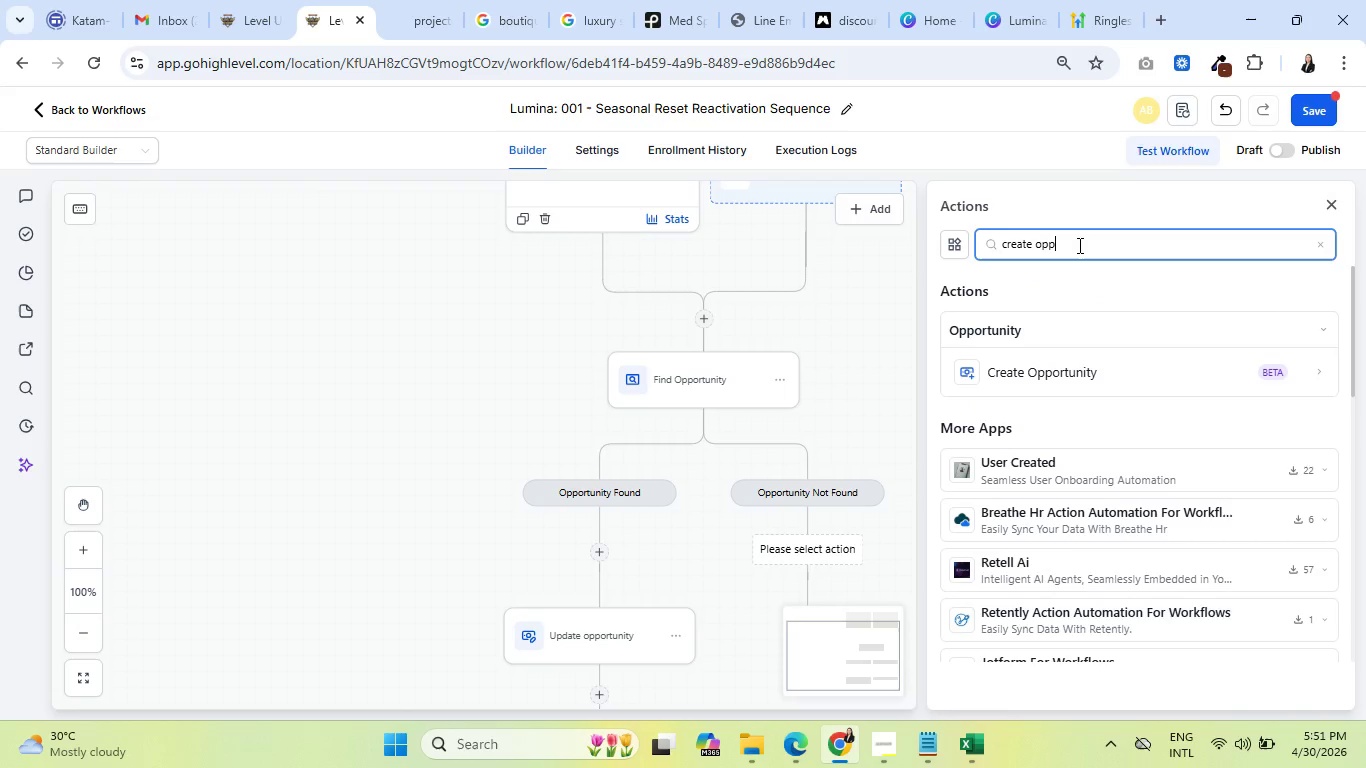 
left_click([1054, 360])
 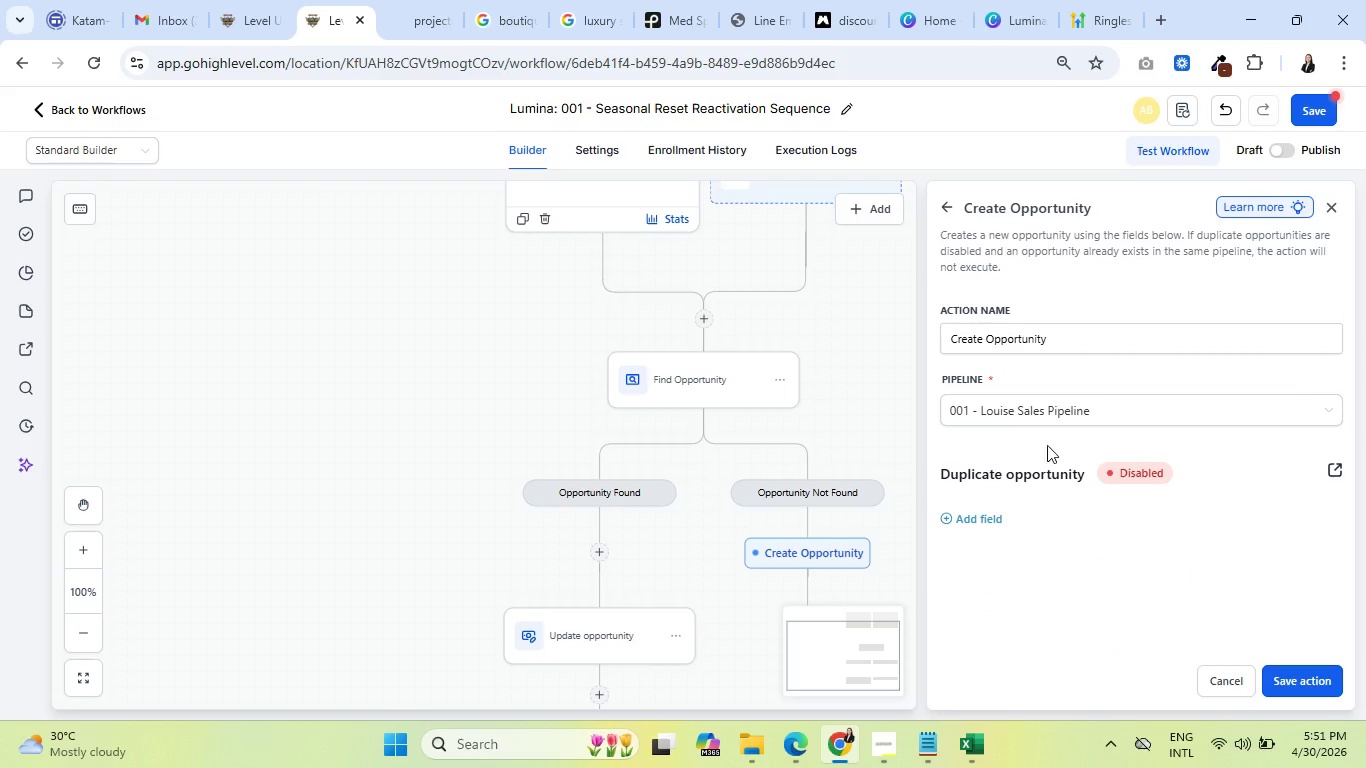 
left_click([1045, 414])
 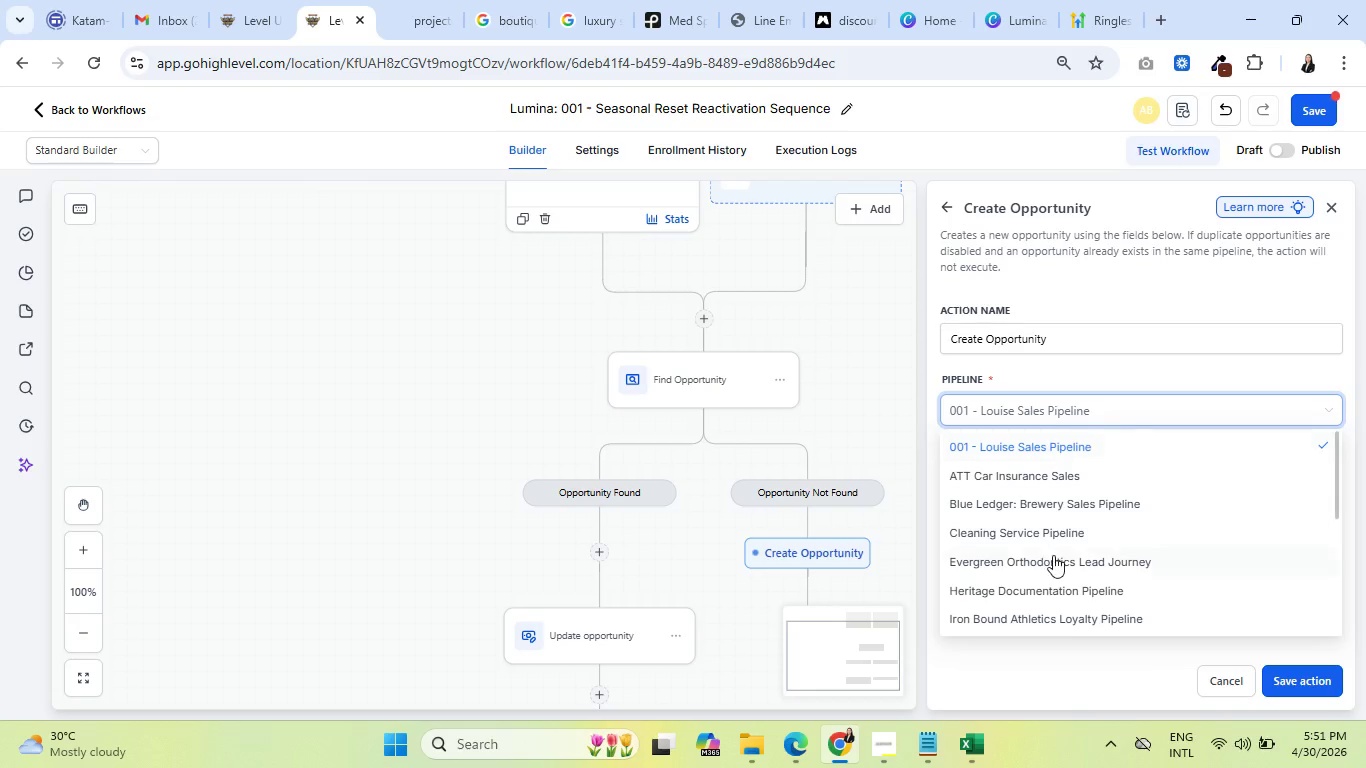 
scroll: coordinate [1056, 561], scroll_direction: down, amount: 2.0
 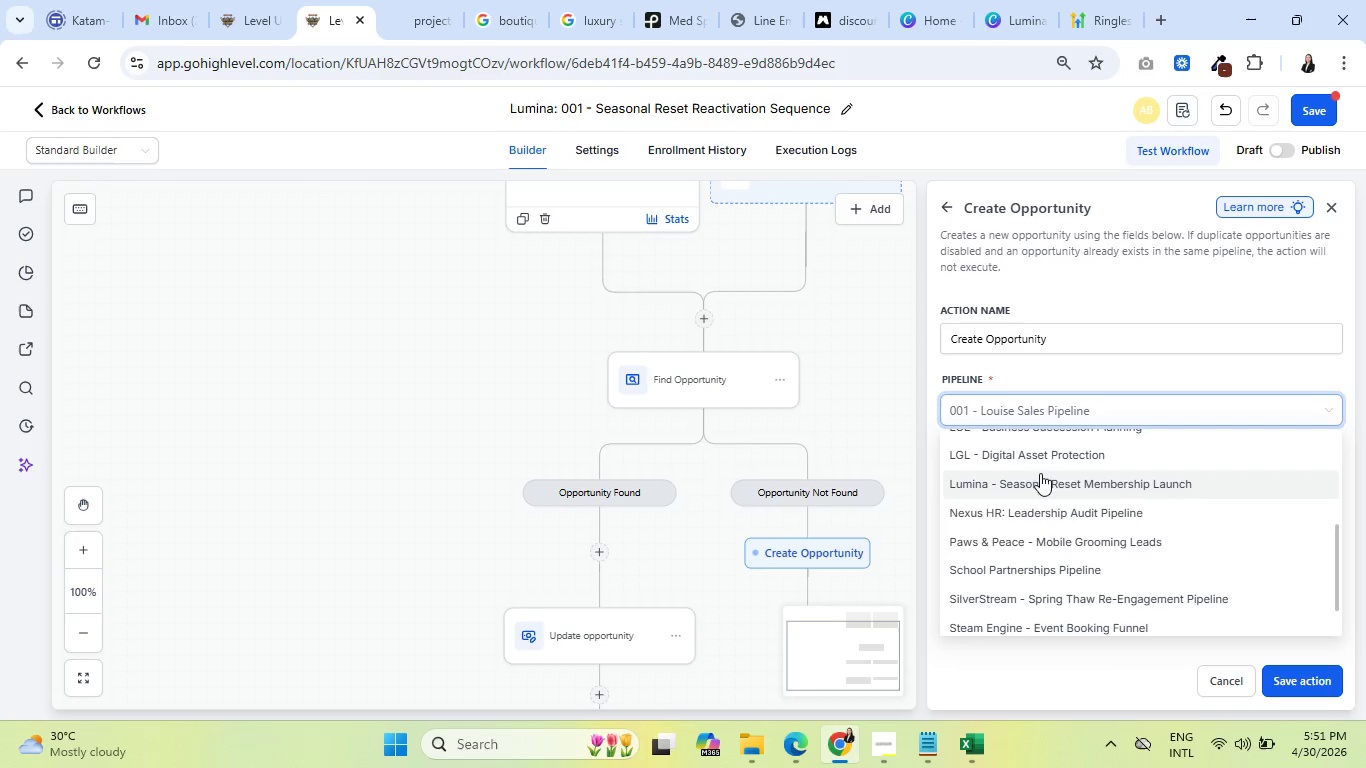 
left_click([1043, 483])
 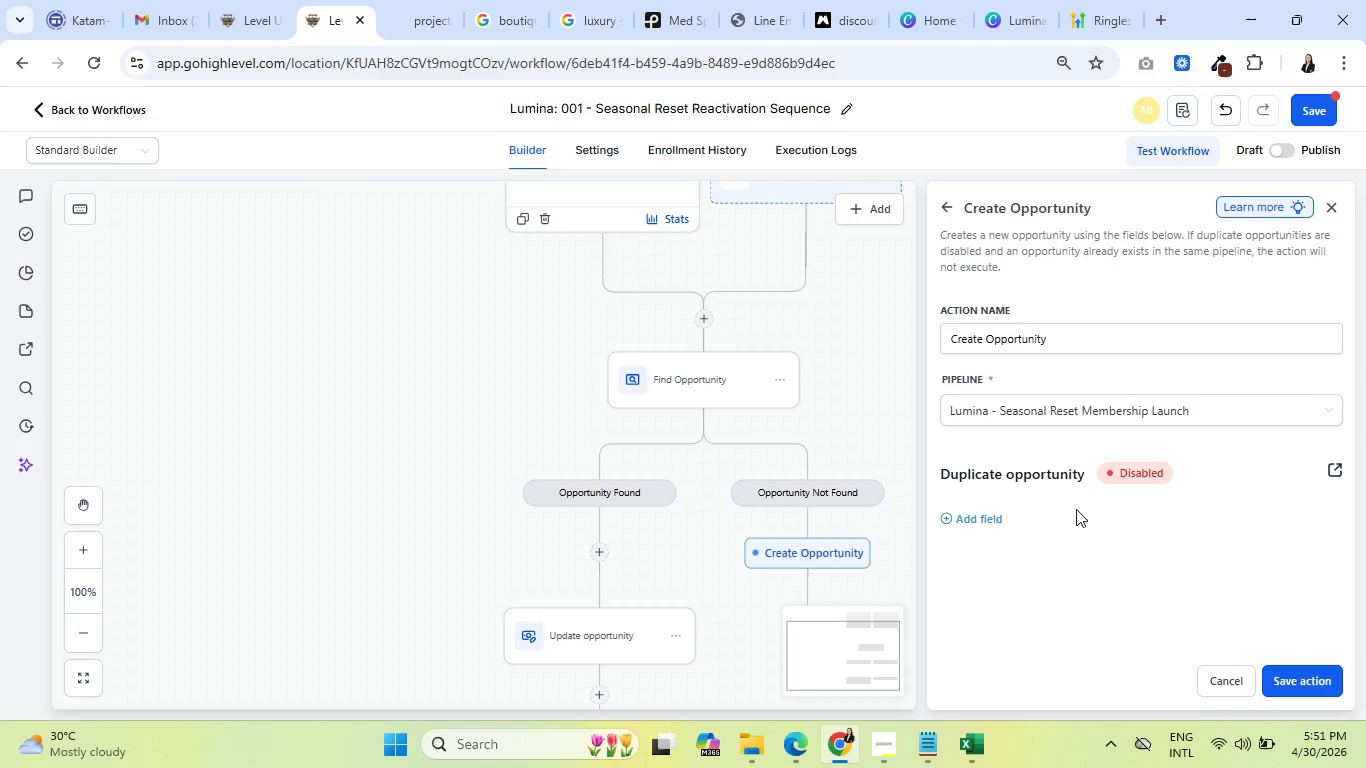 
left_click([985, 512])
 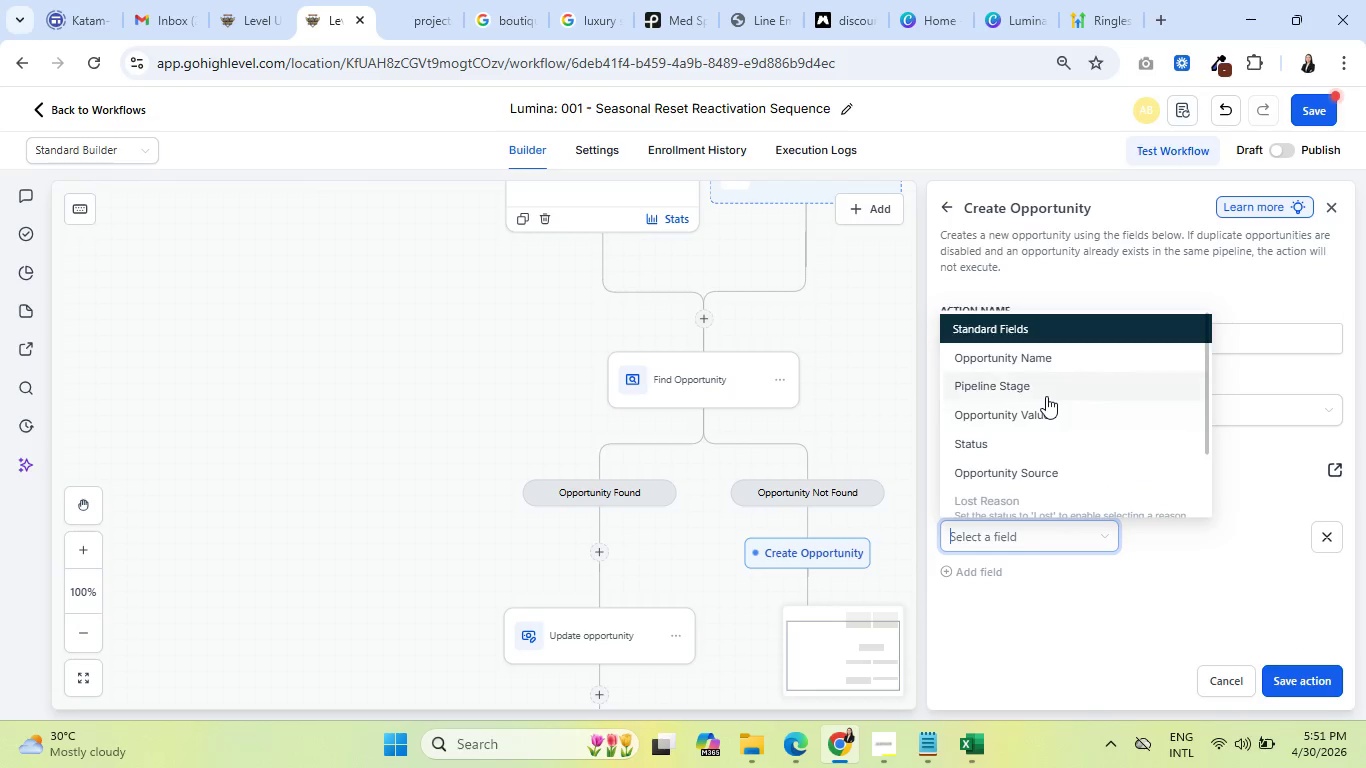 
scroll: coordinate [1085, 507], scroll_direction: down, amount: 1.0
 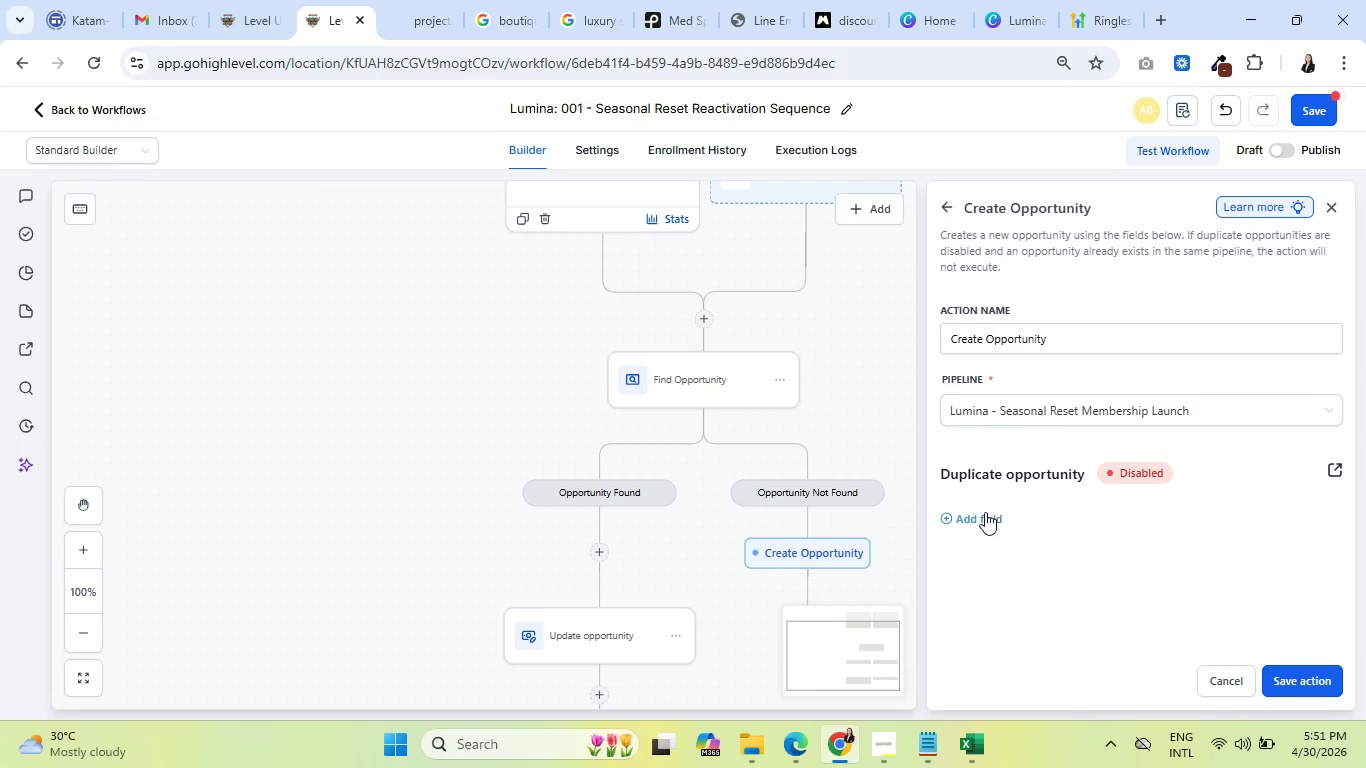 
left_click([1044, 388])
 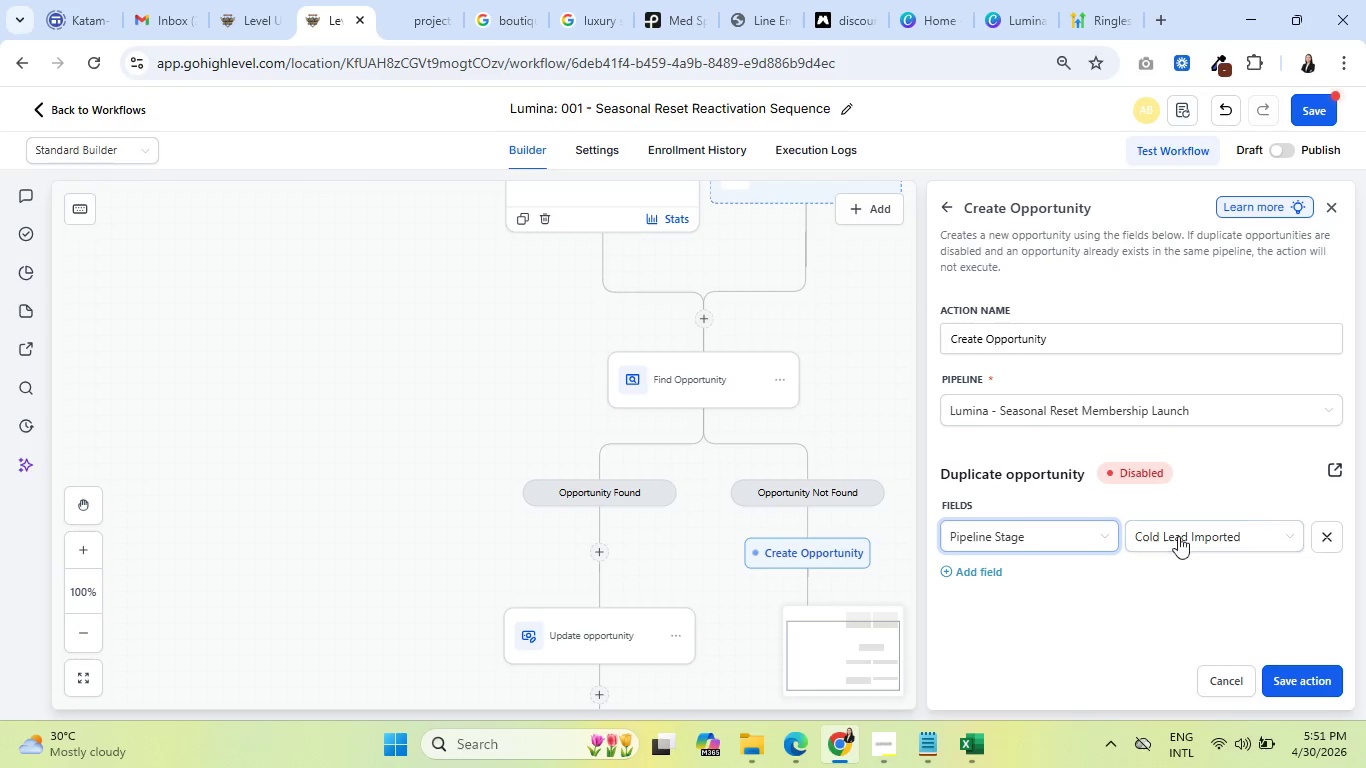 
left_click([1178, 536])
 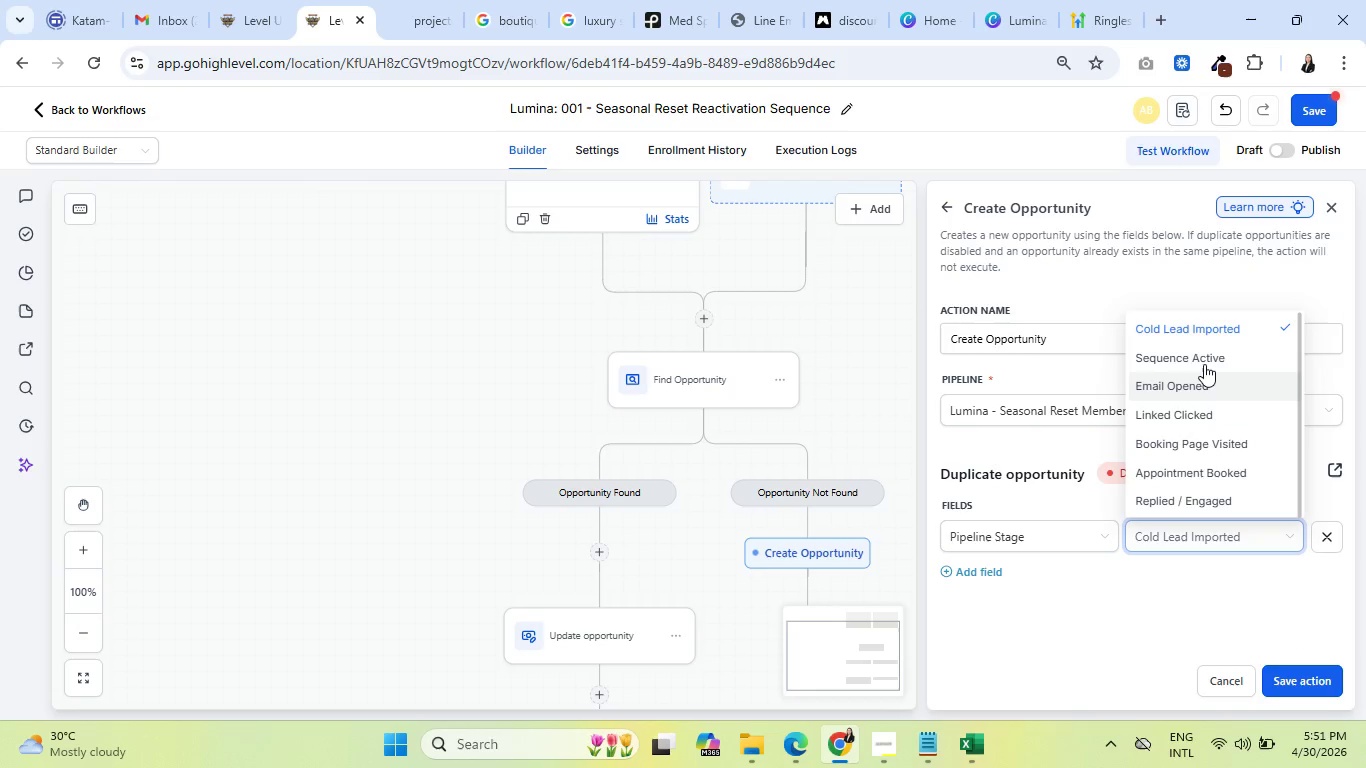 
left_click([1203, 363])
 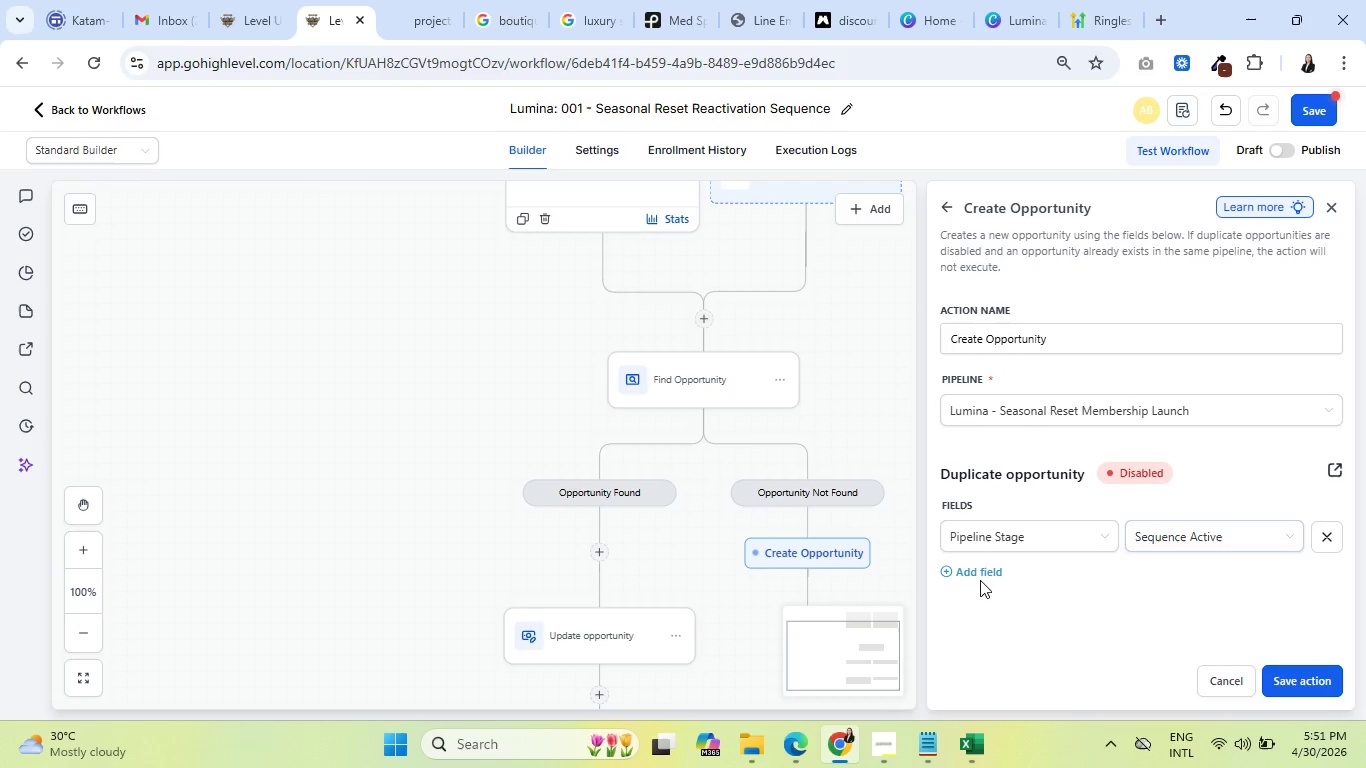 
double_click([980, 572])
 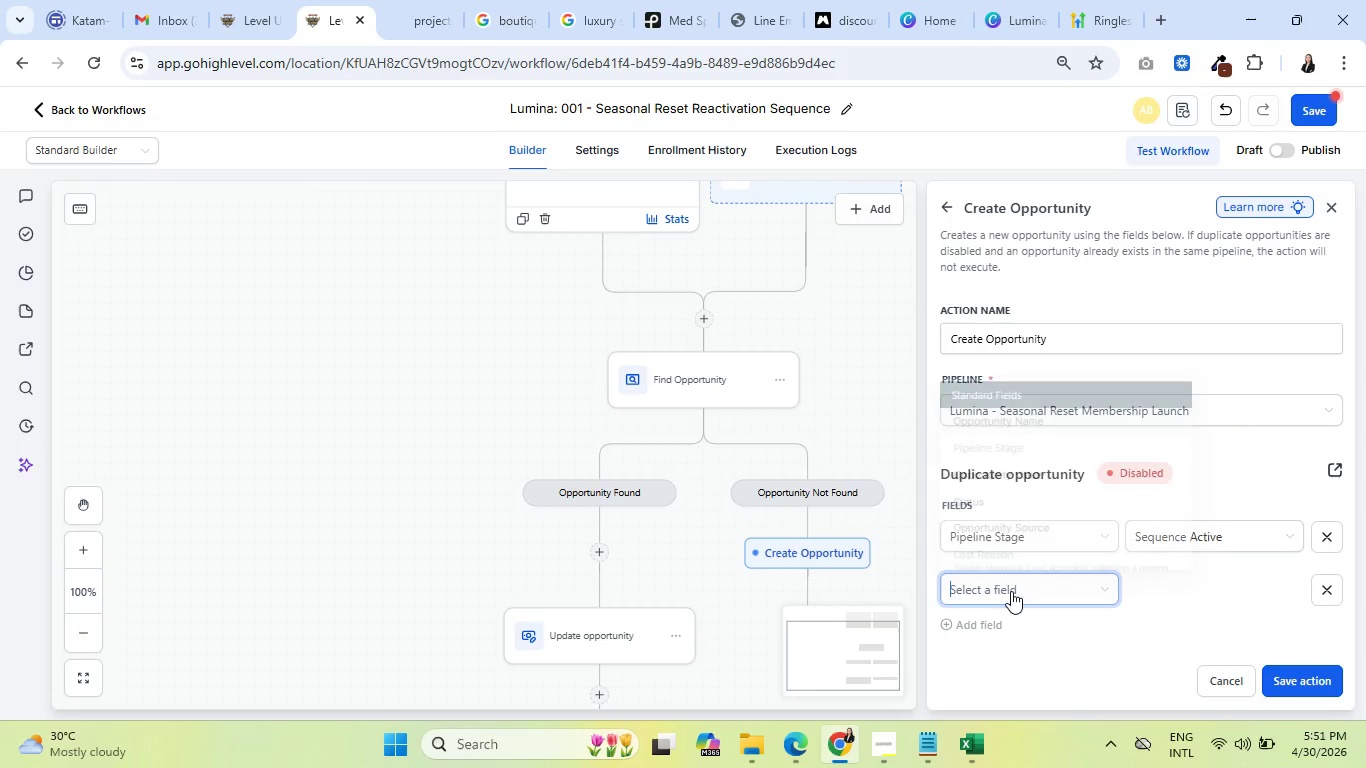 
mouse_move([1021, 556])
 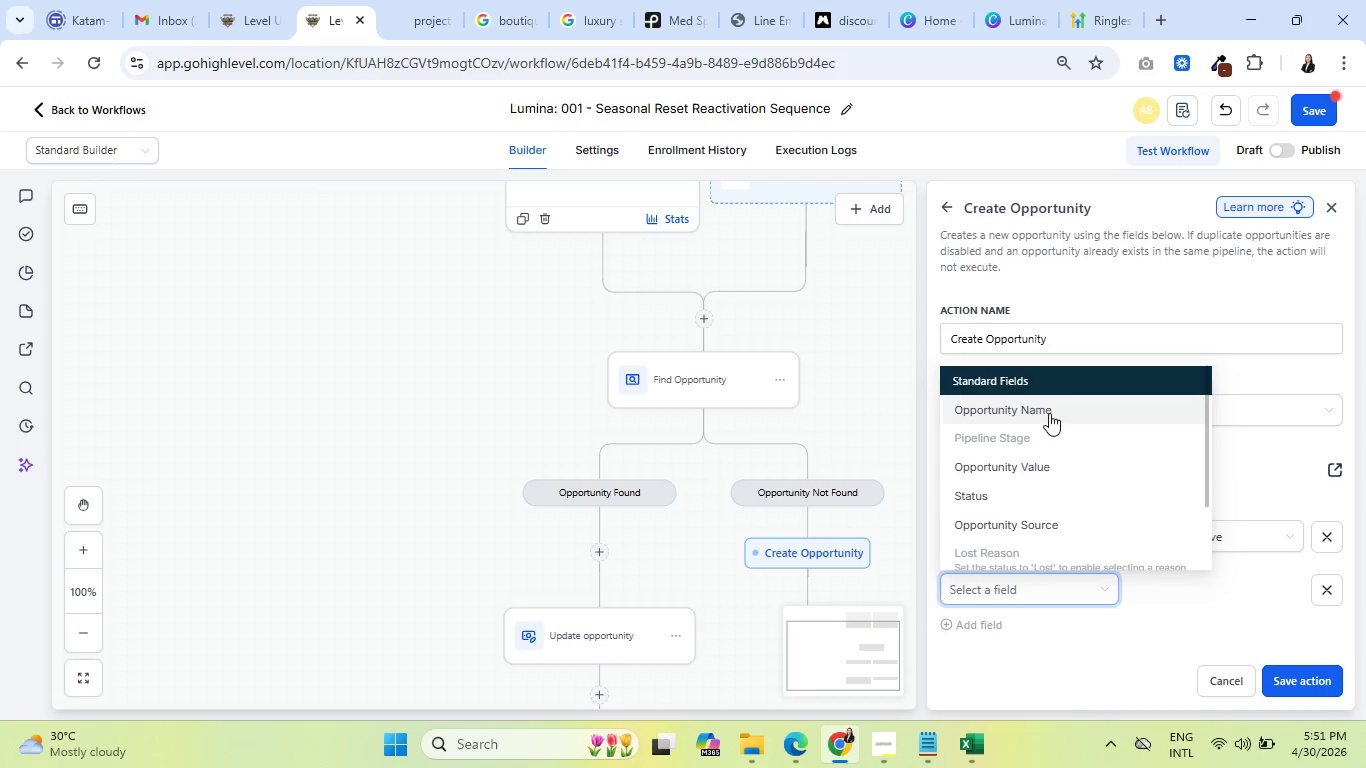 
left_click([1049, 412])
 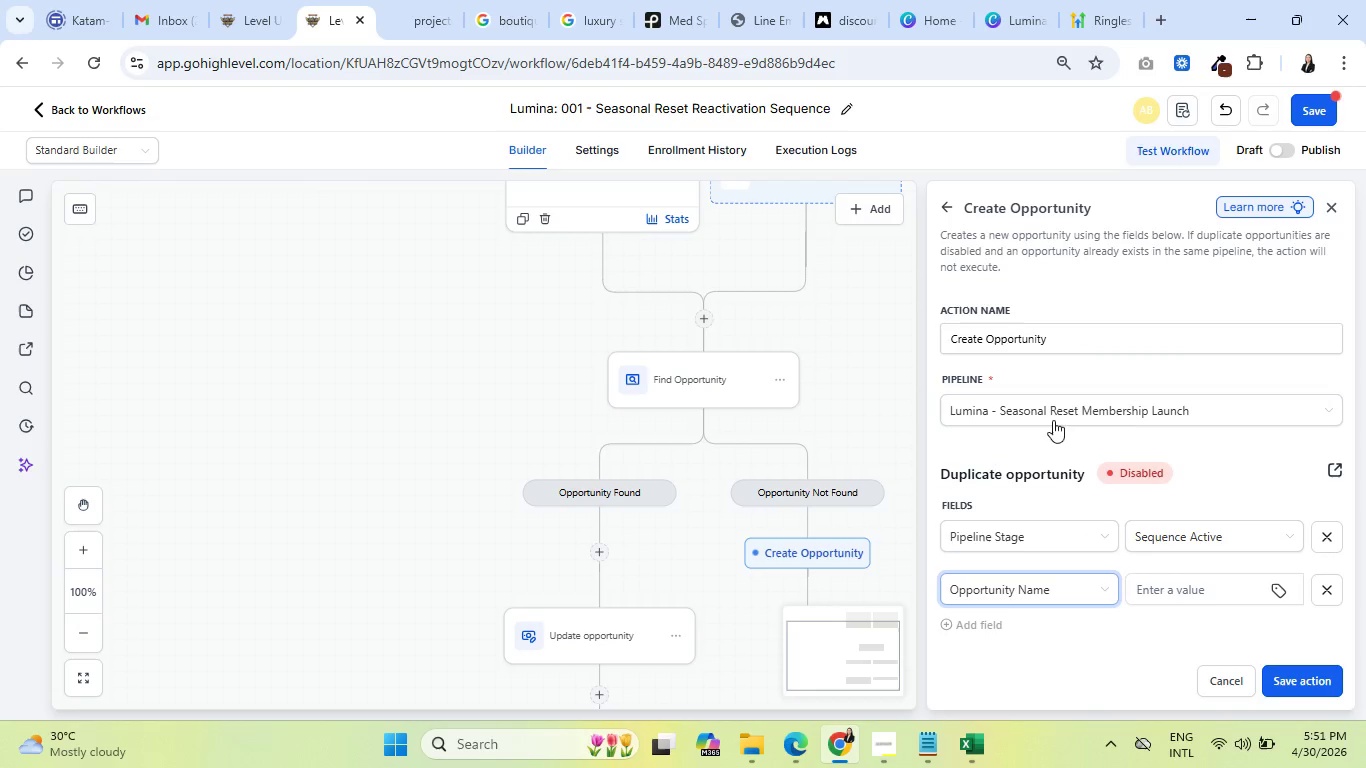 
left_click([1191, 586])
 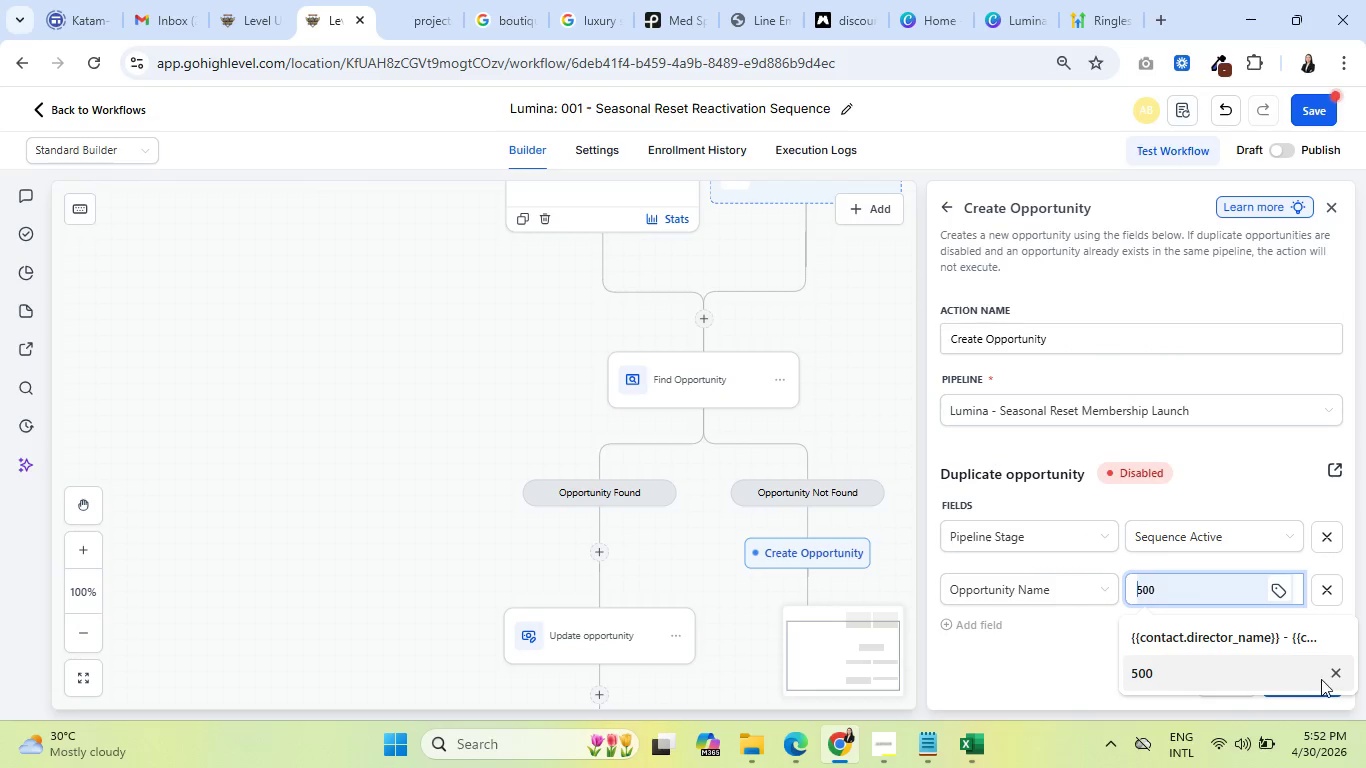 
scroll: coordinate [1082, 437], scroll_direction: down, amount: 2.0
 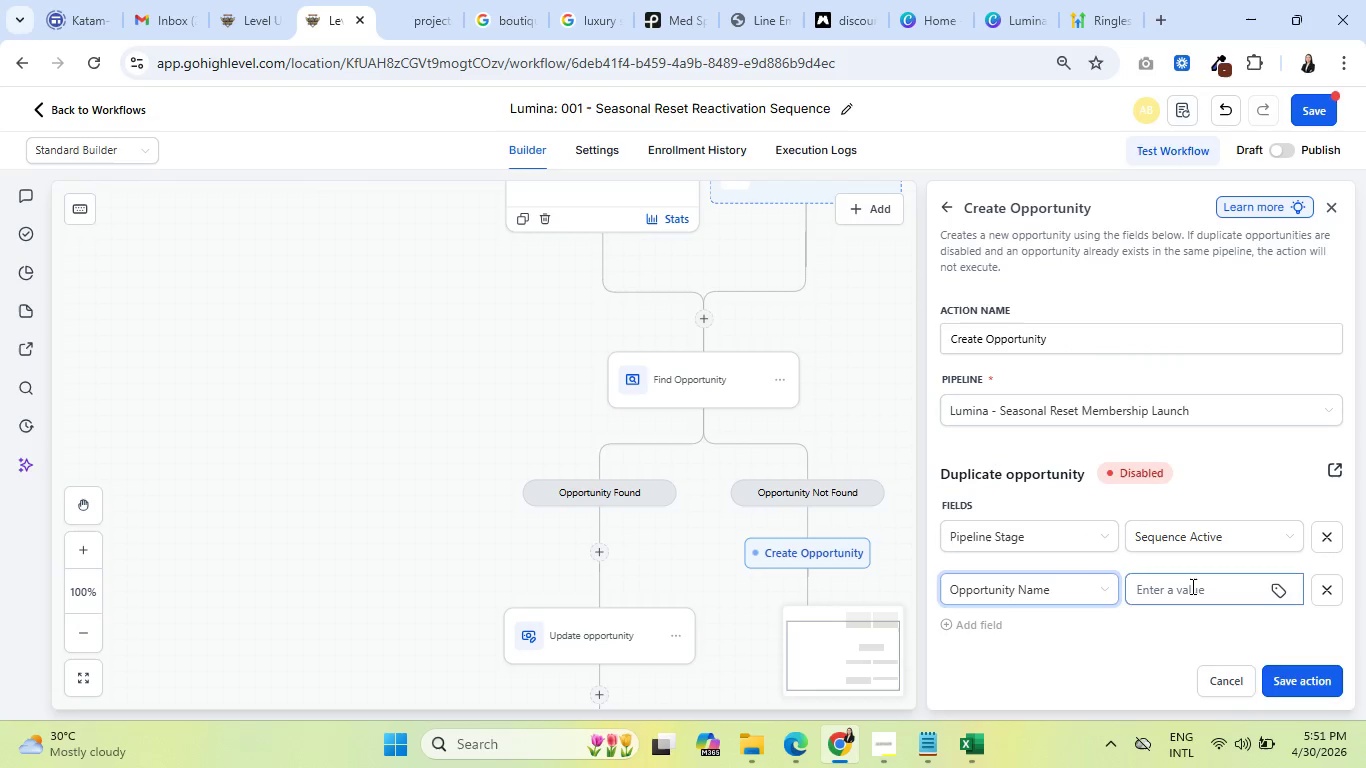 
left_click([1339, 675])
 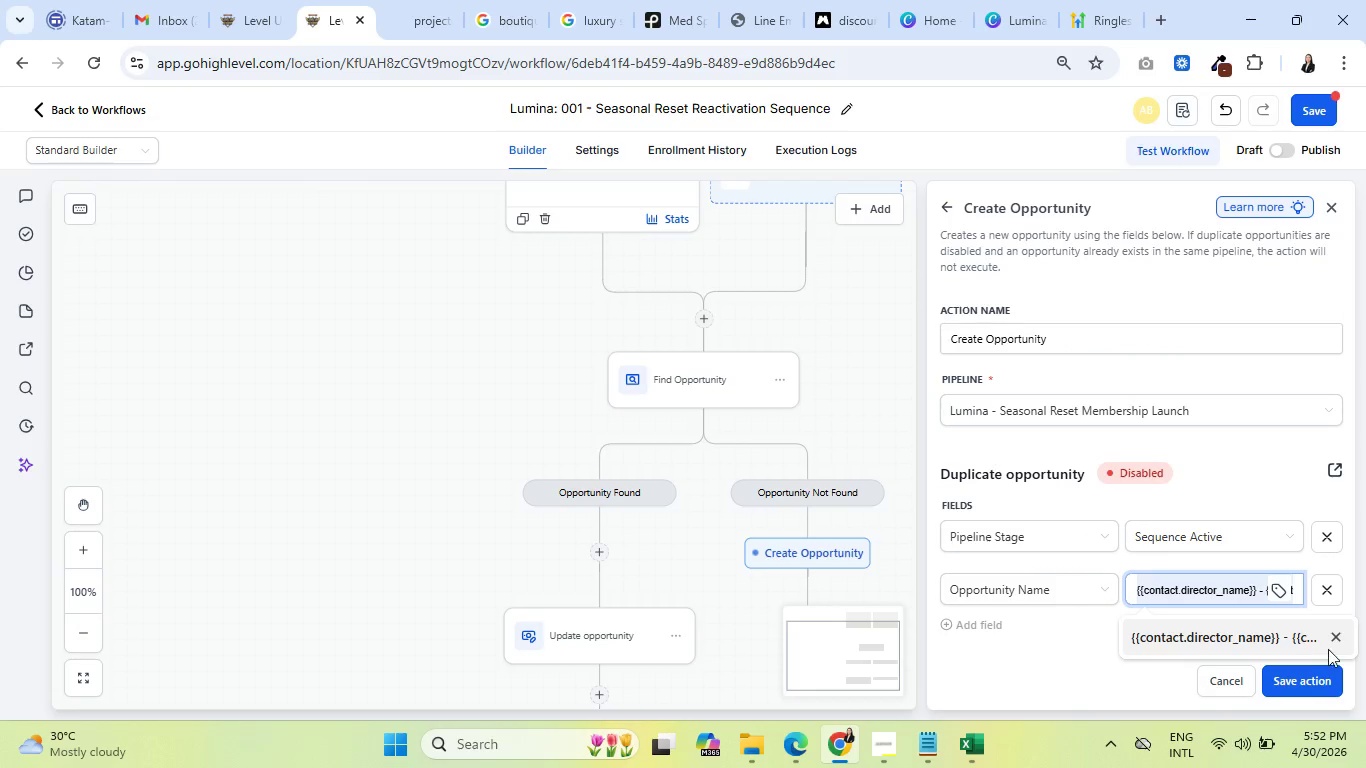 
left_click([1335, 638])
 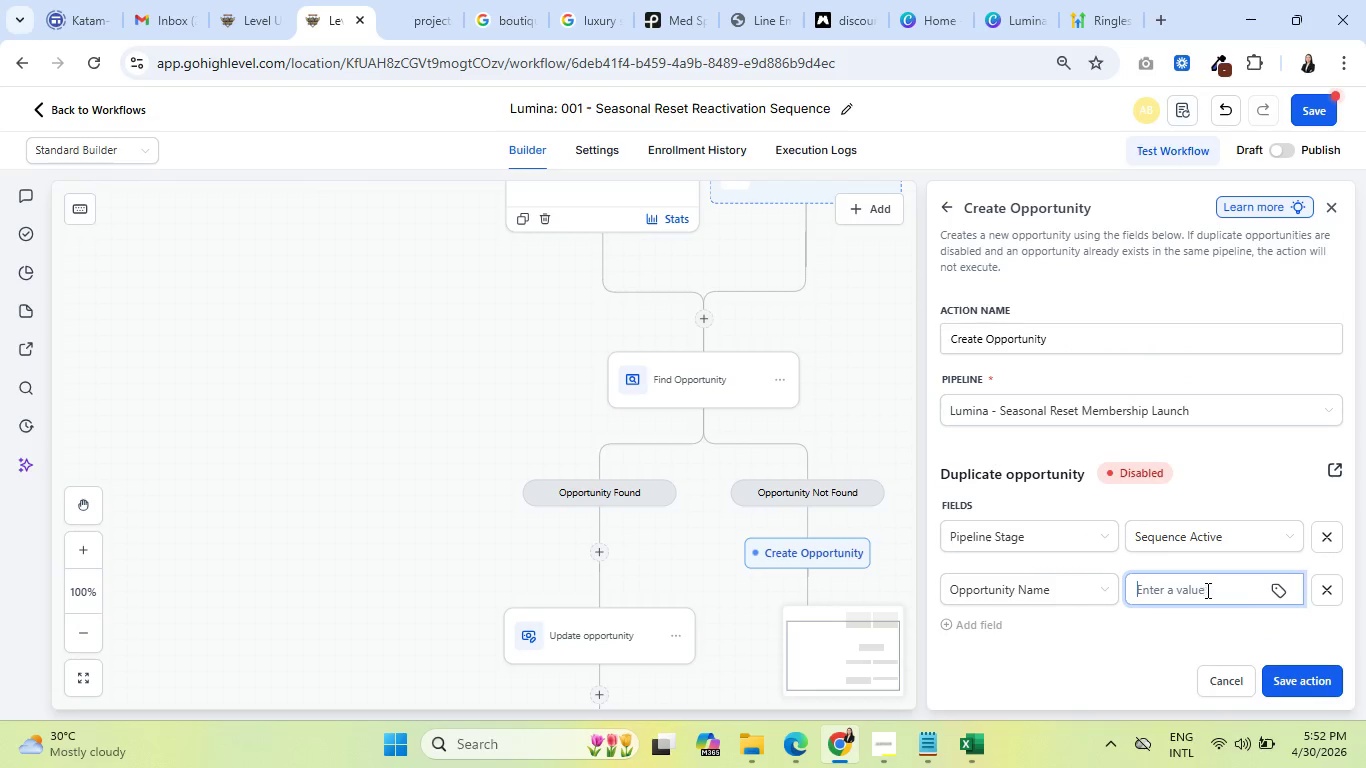 
left_click([1275, 587])
 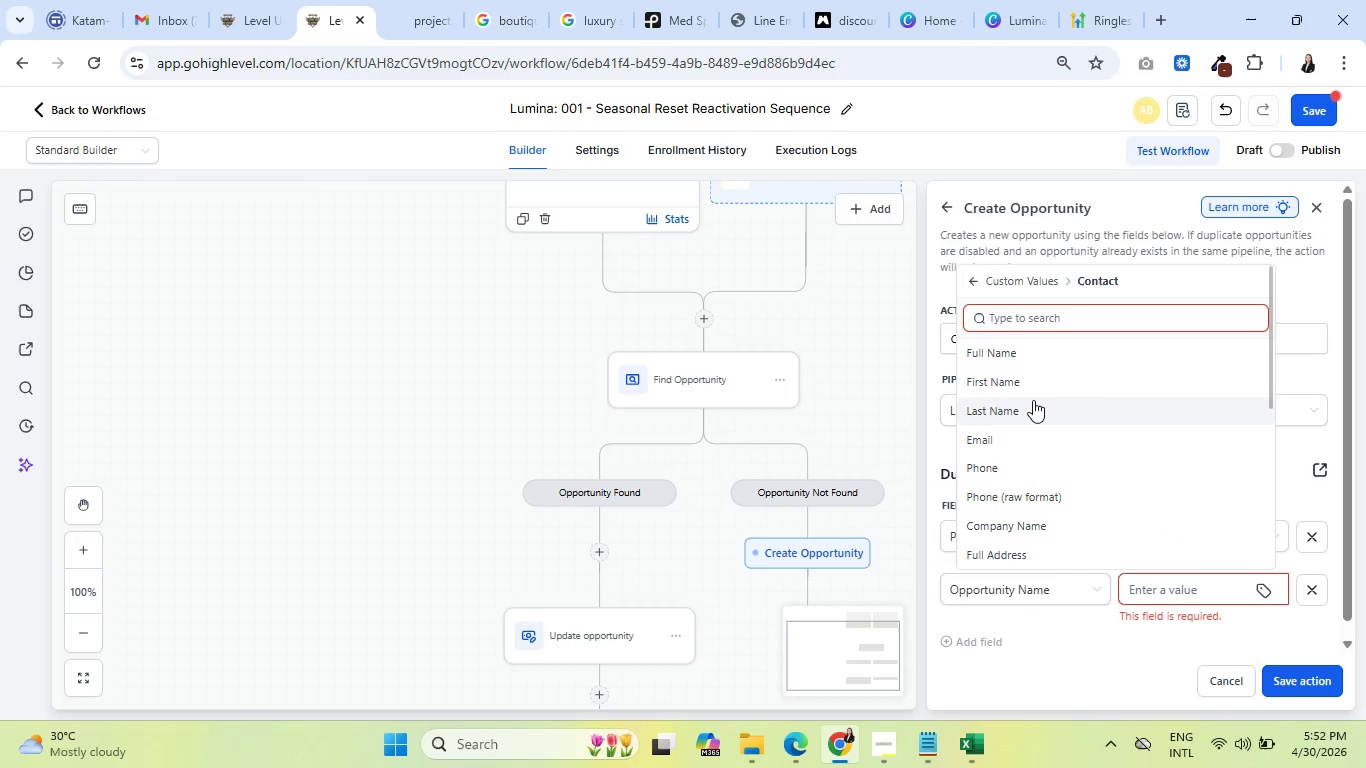 
left_click([1048, 361])
 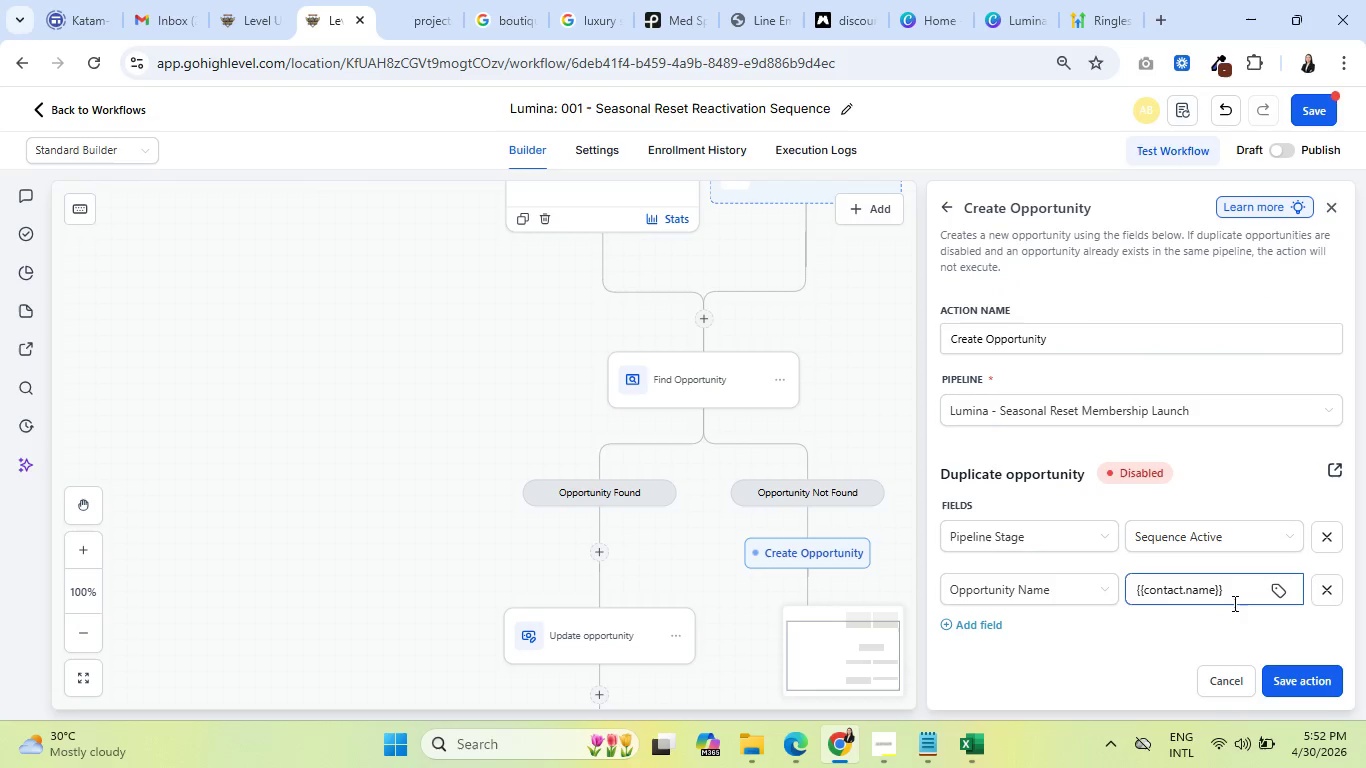 
left_click([1235, 593])
 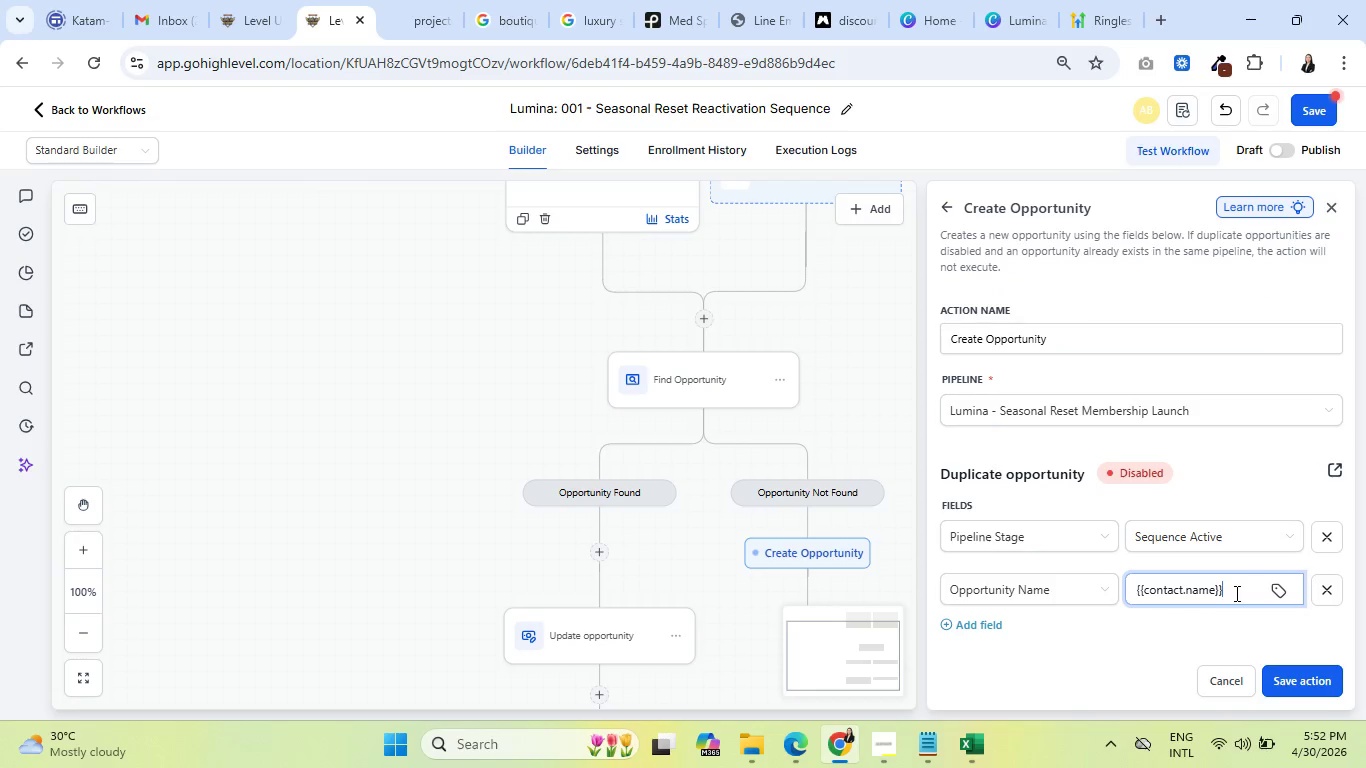 
key(Space)
 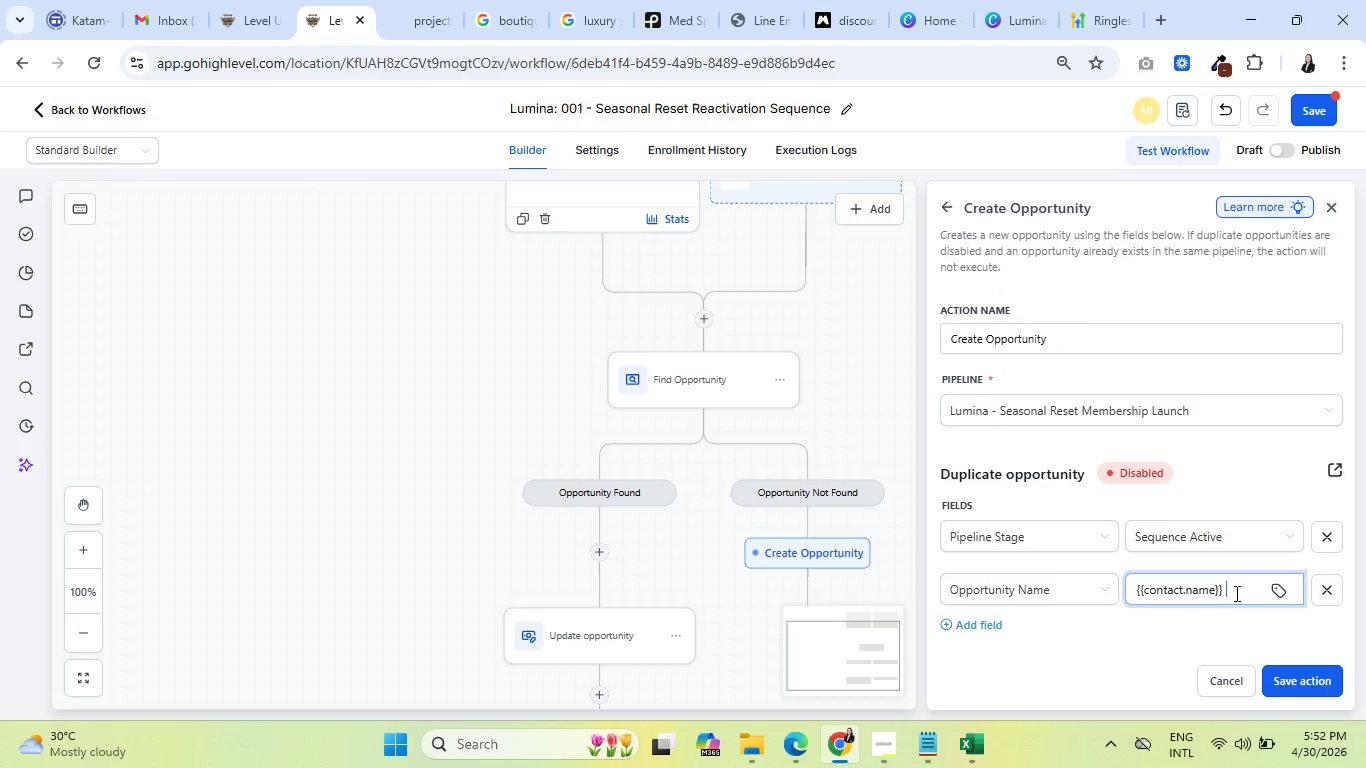 
key(Minus)
 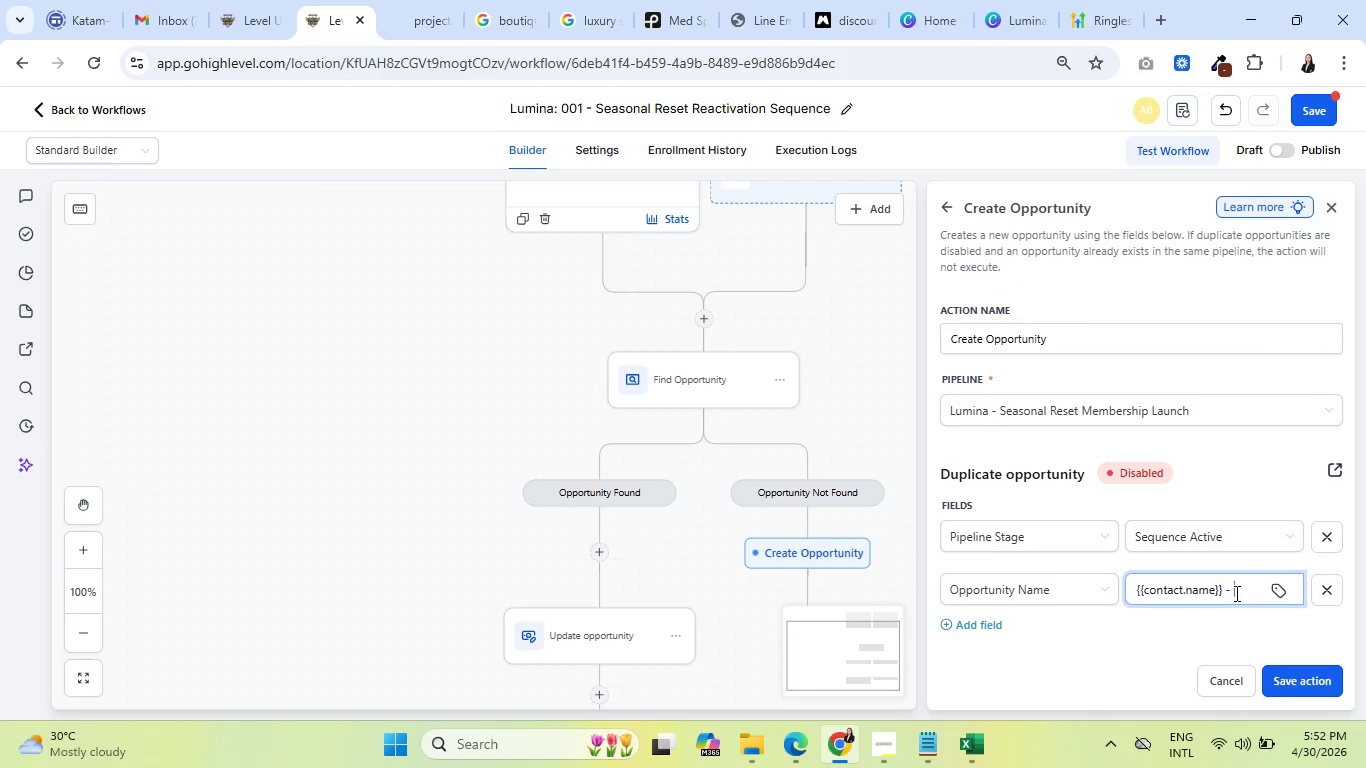 
key(Space)
 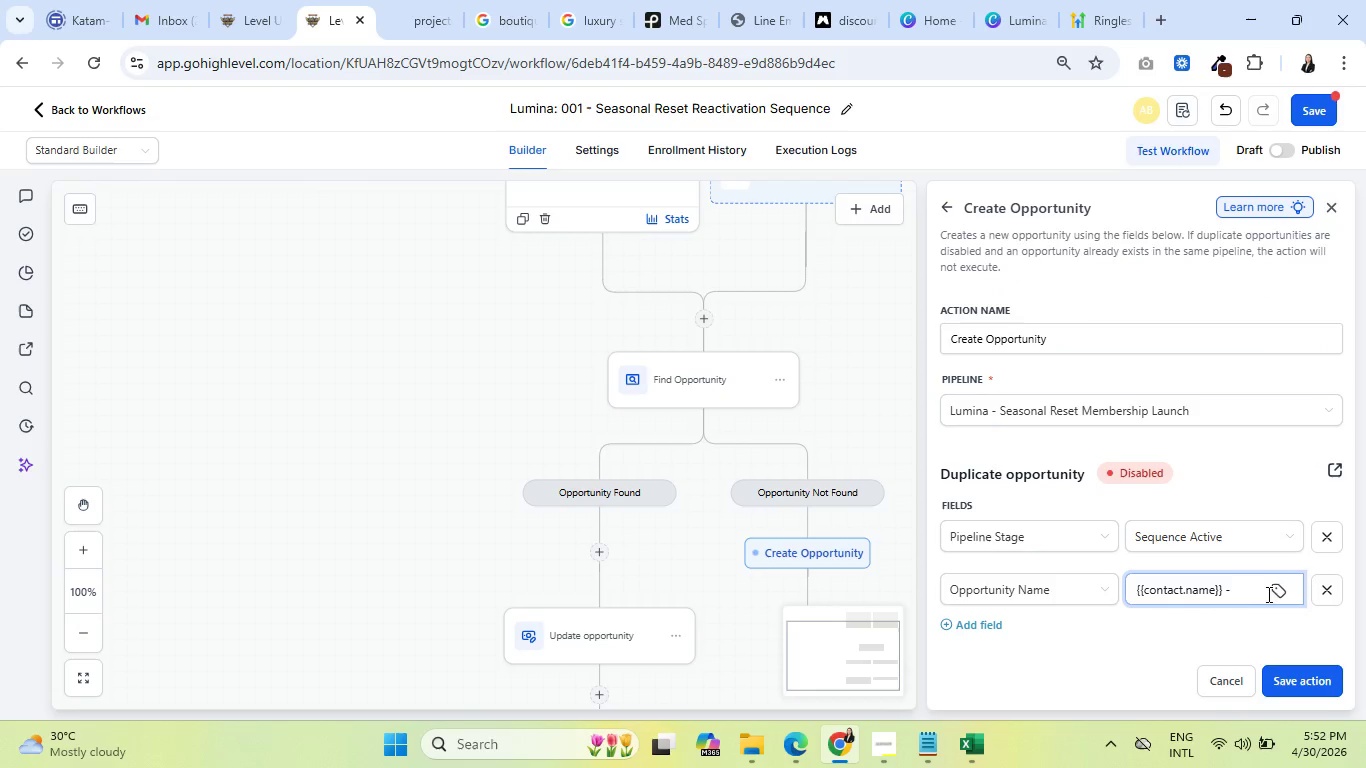 
left_click([1282, 590])
 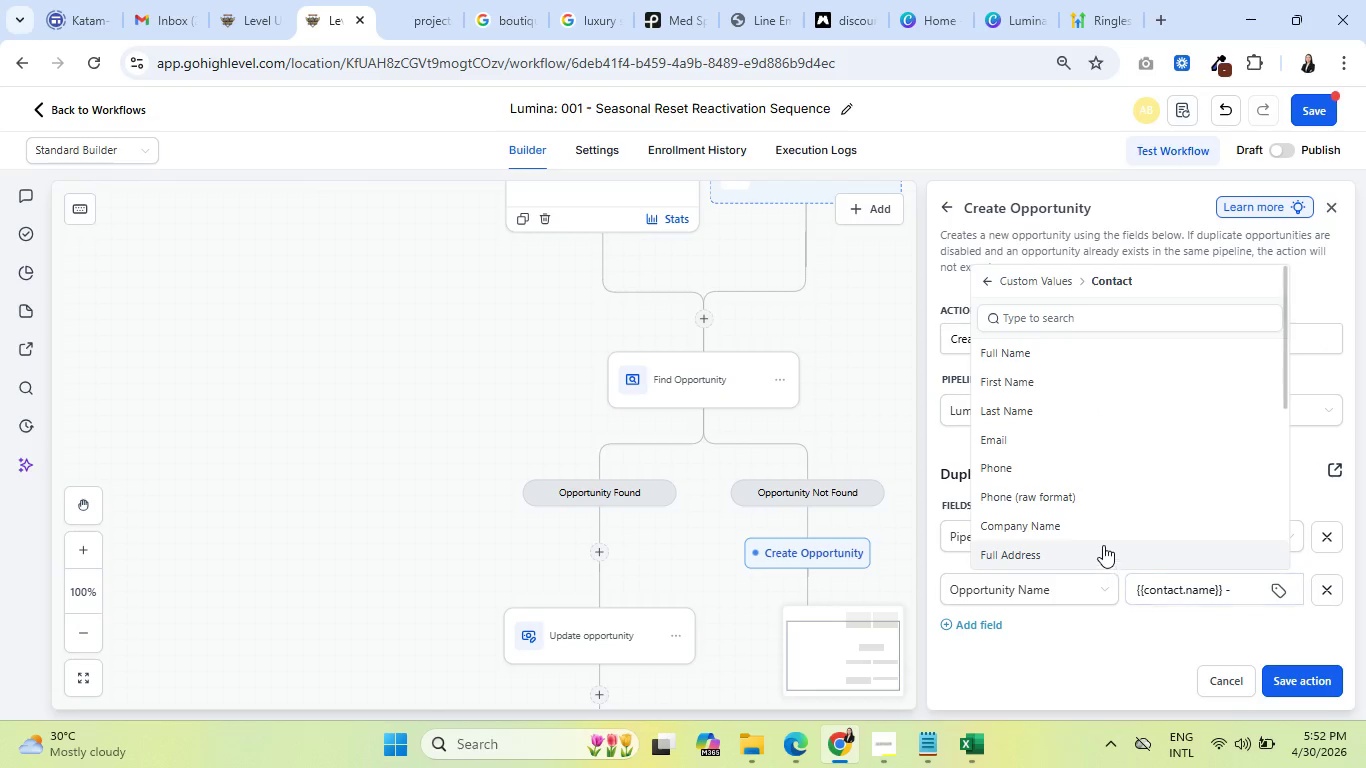 
left_click([1056, 555])
 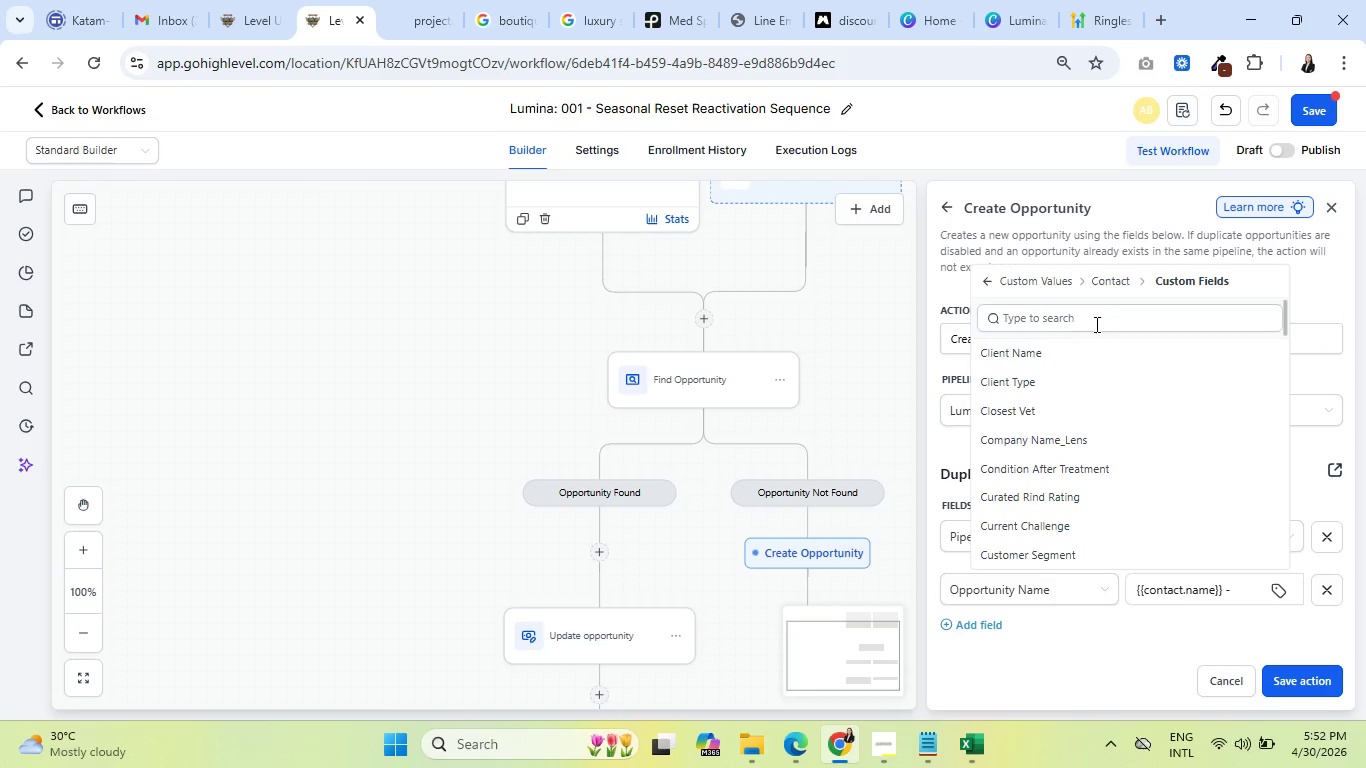 
scroll: coordinate [1113, 510], scroll_direction: down, amount: 7.0
 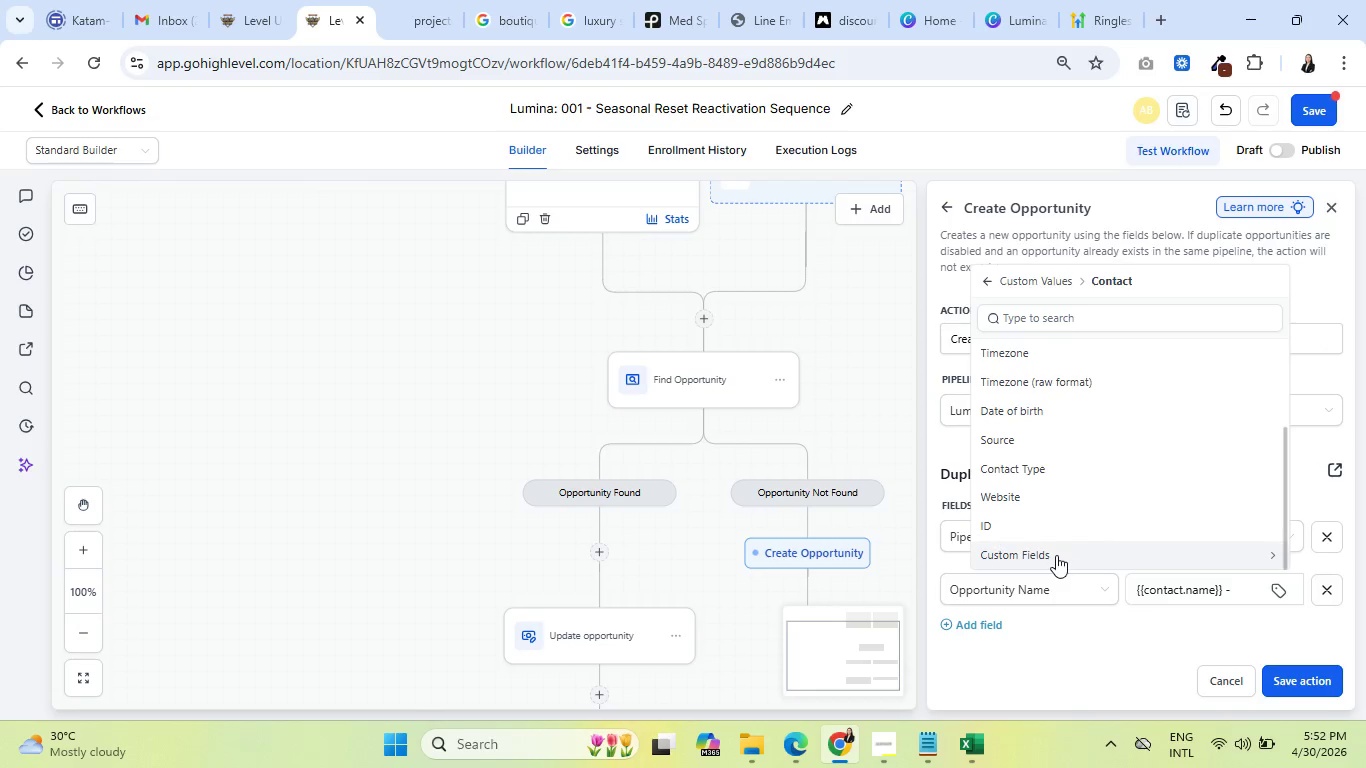 
left_click([1094, 324])
 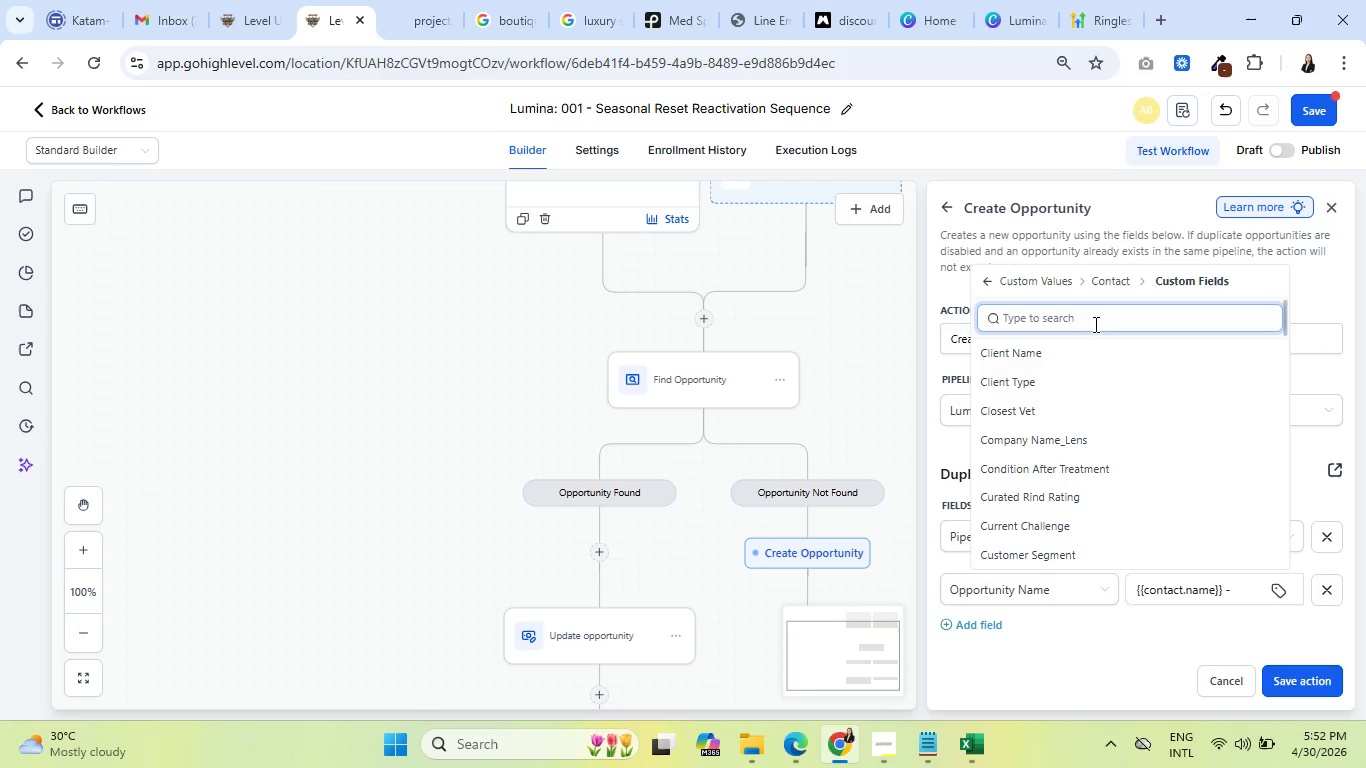 
type(customer )
 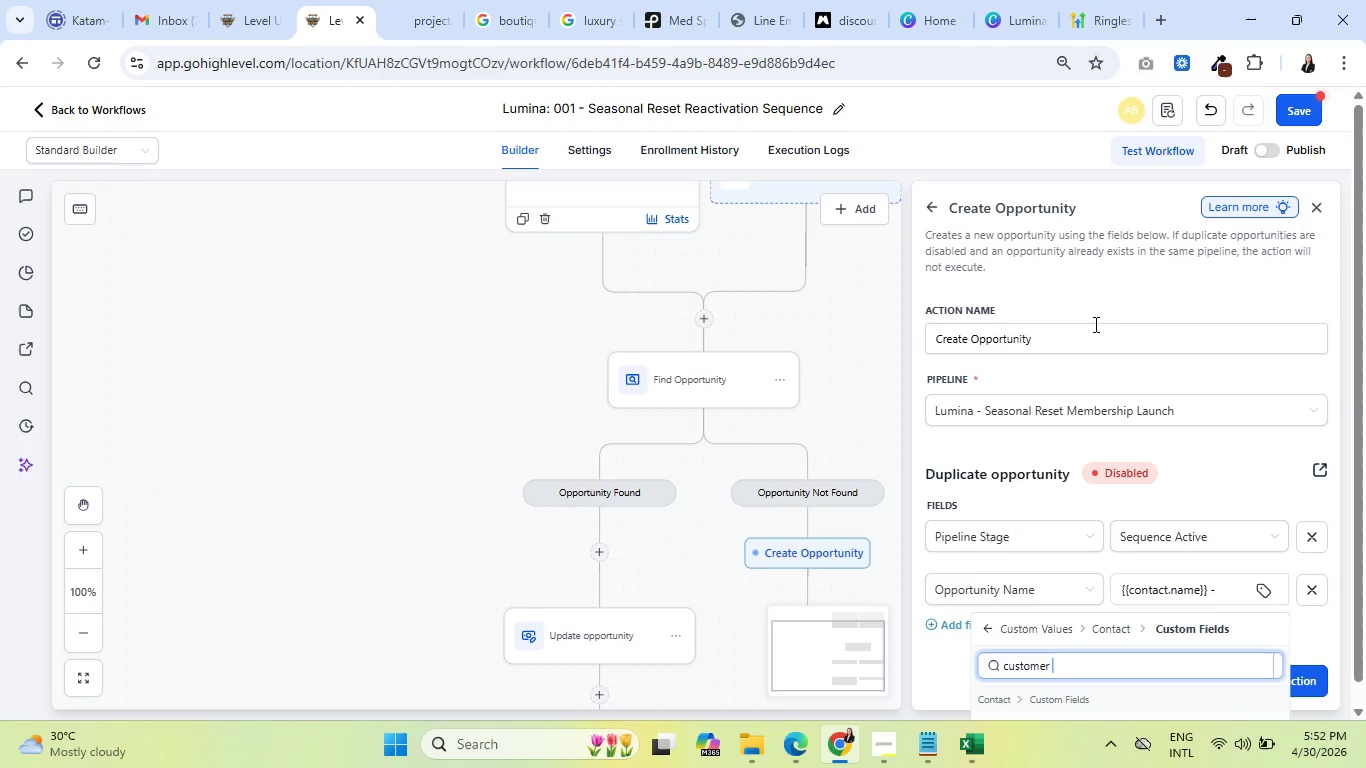 
scroll: coordinate [1083, 326], scroll_direction: down, amount: 2.0
 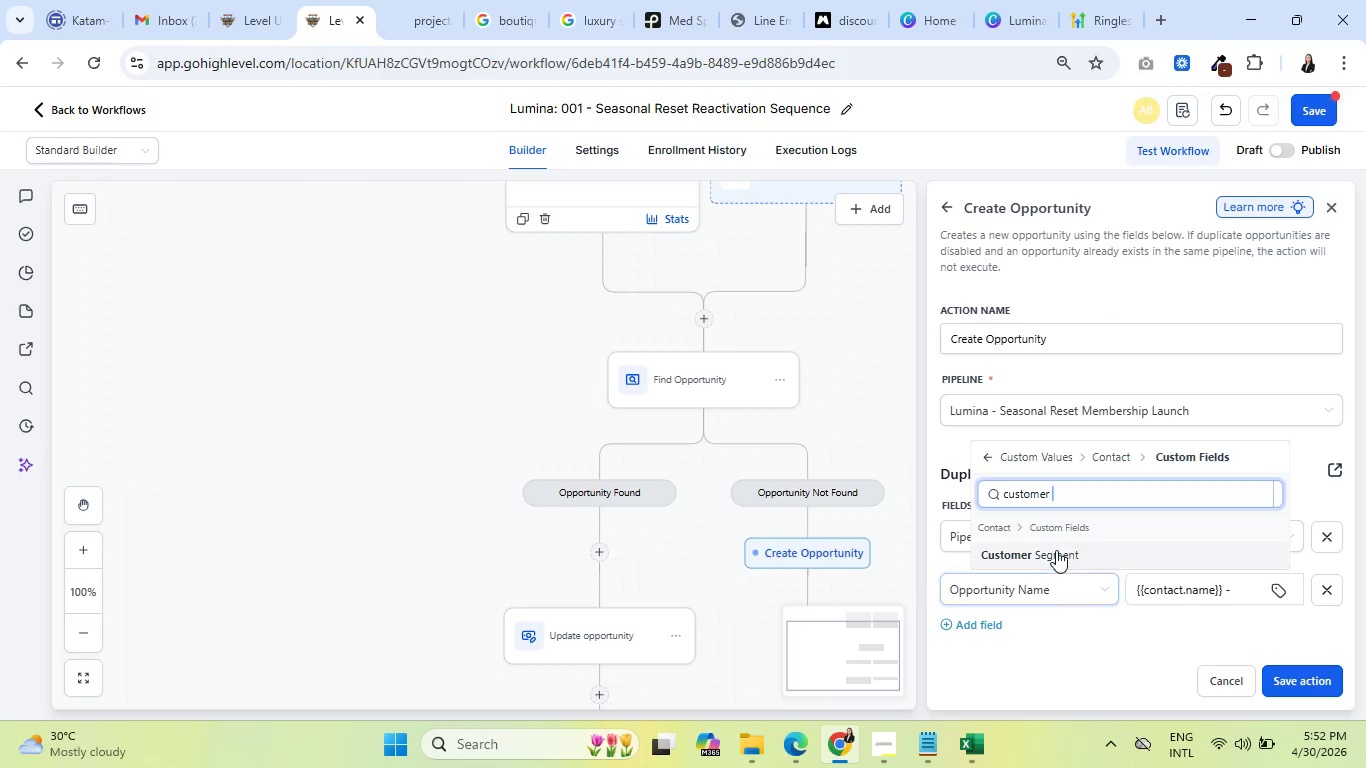 
left_click([1056, 550])
 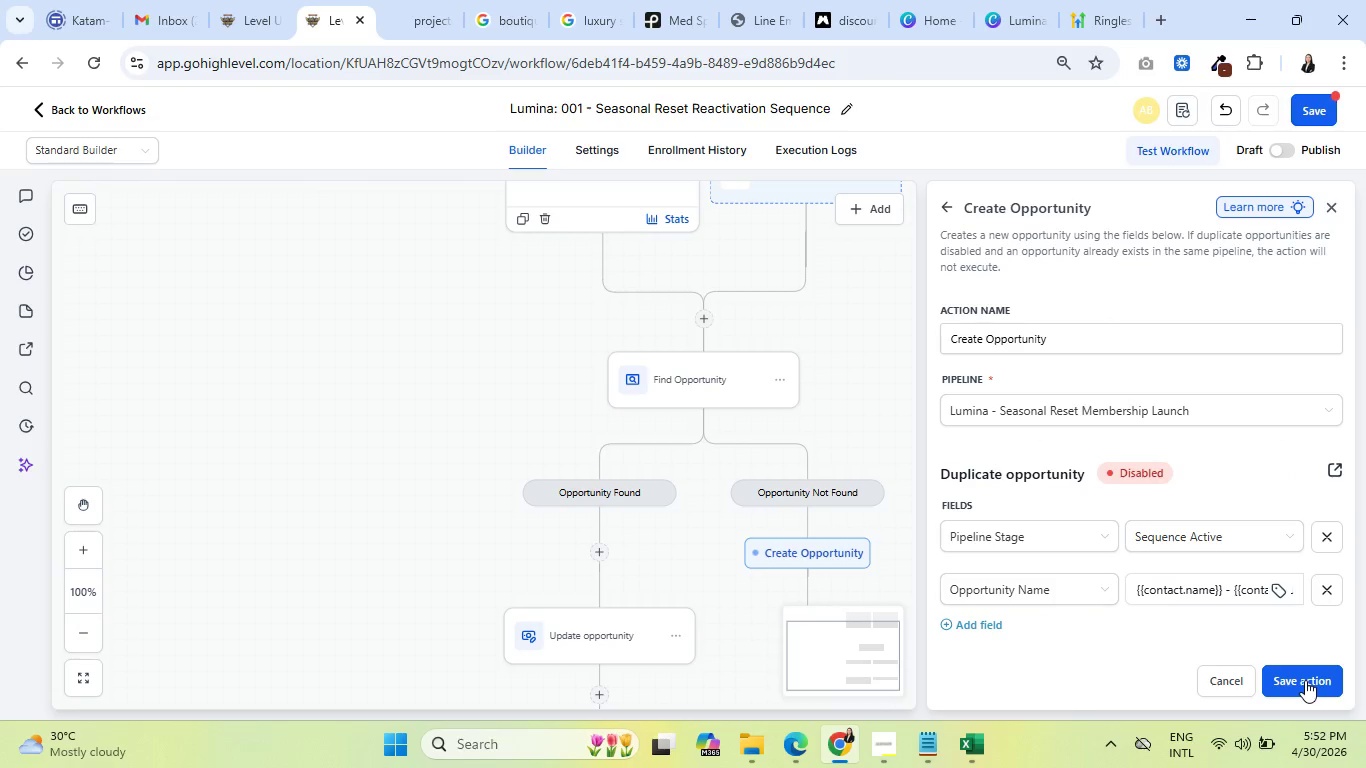 
left_click([1305, 680])
 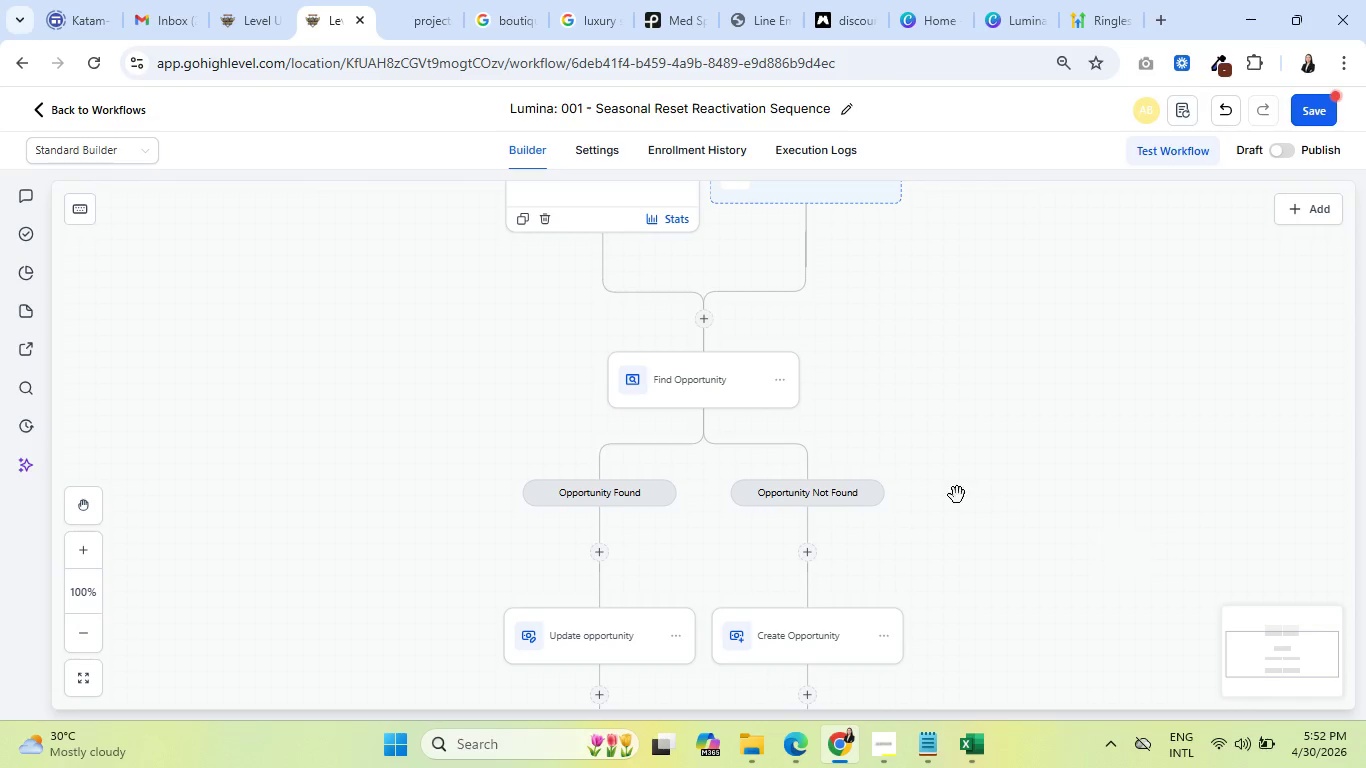 
scroll: coordinate [955, 488], scroll_direction: down, amount: 4.0
 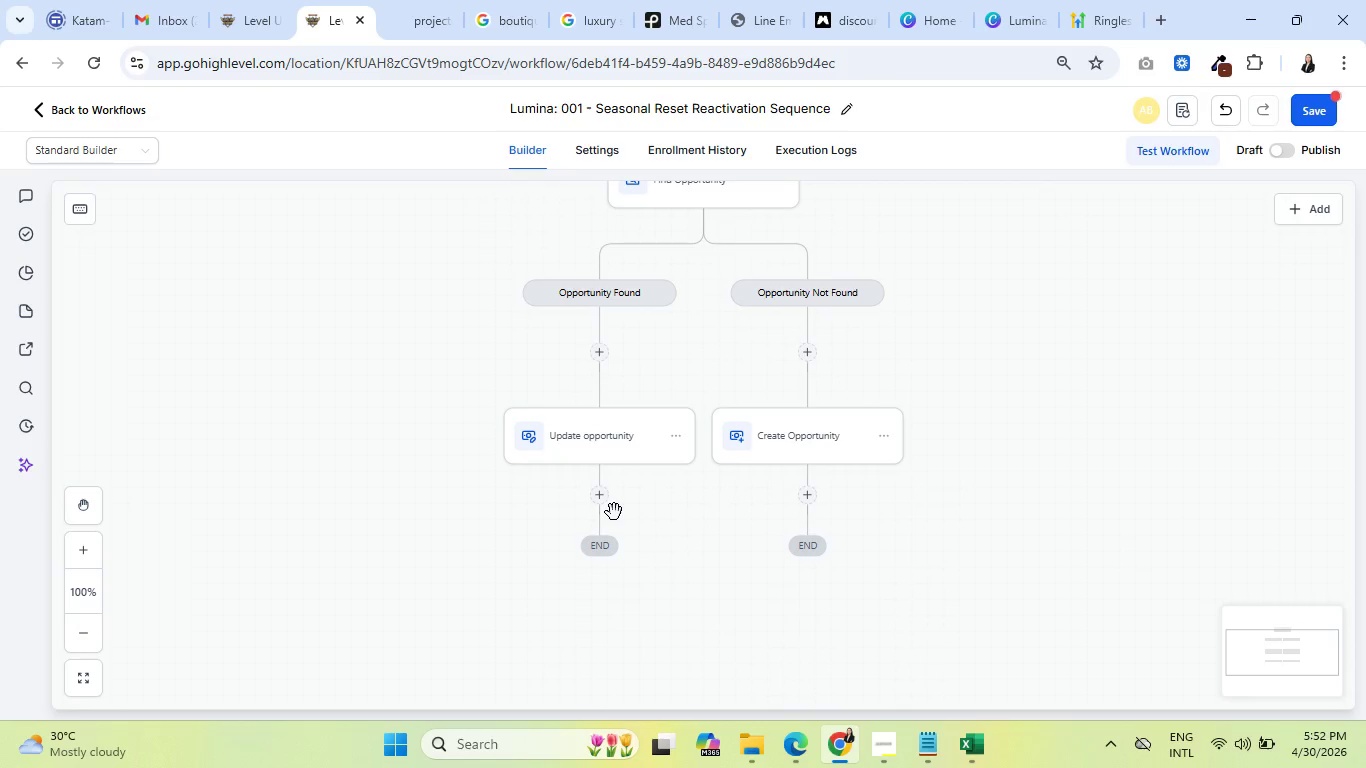 
left_click([597, 503])
 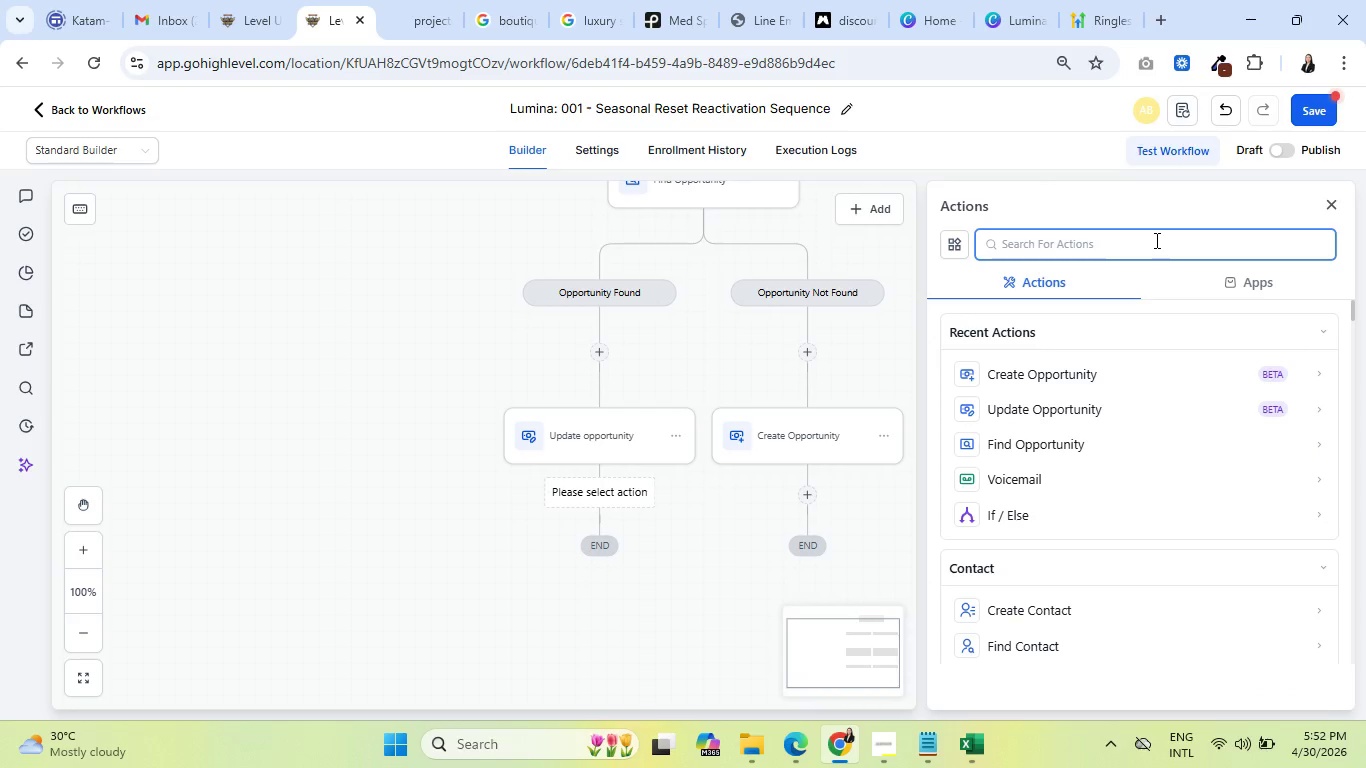 
type(add )
 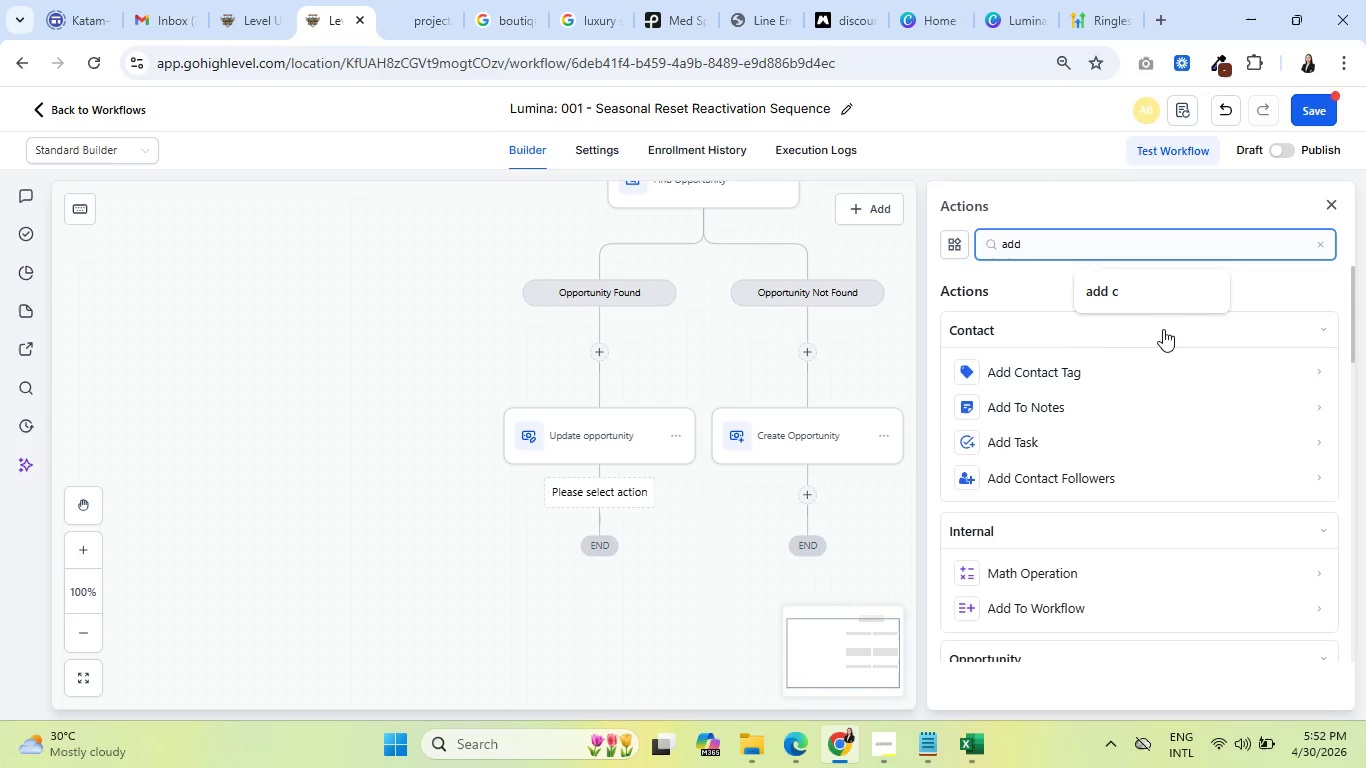 
left_click([1085, 369])
 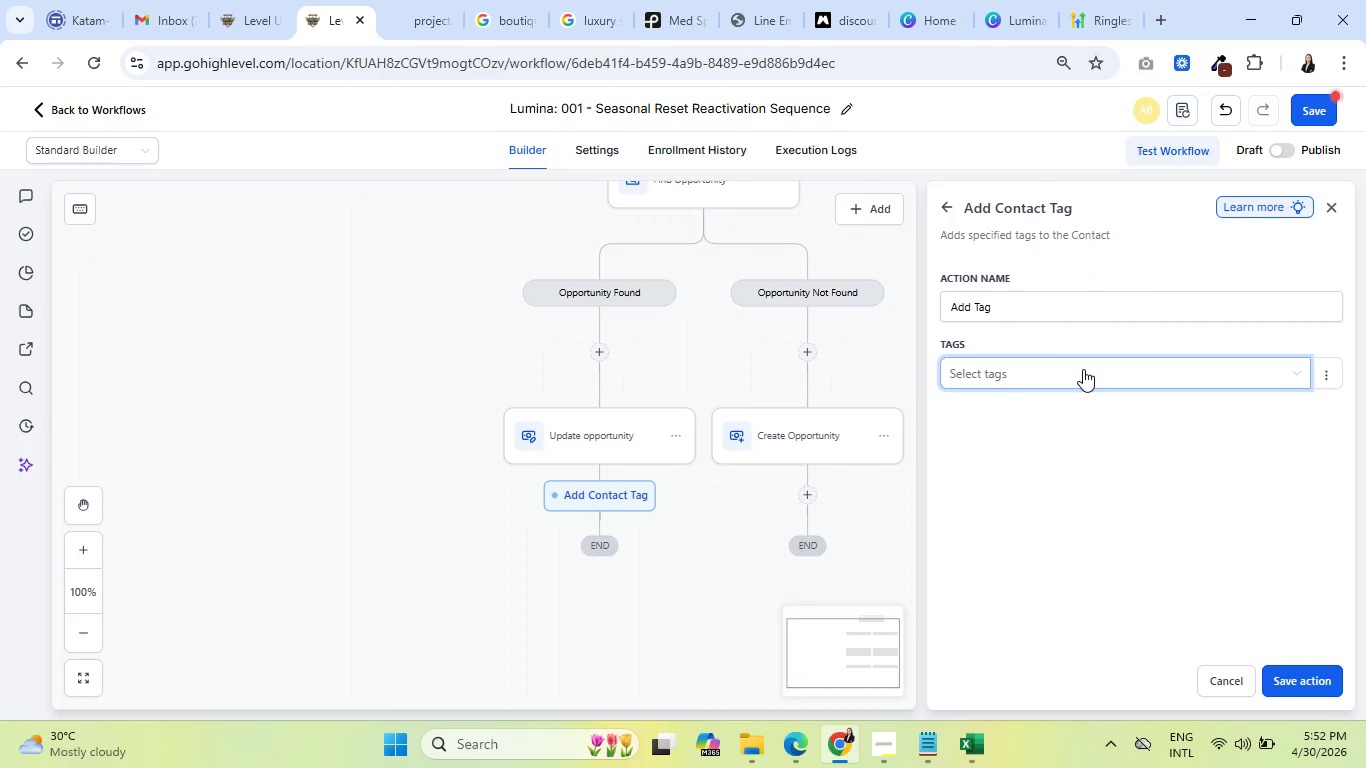 
left_click([1083, 369])
 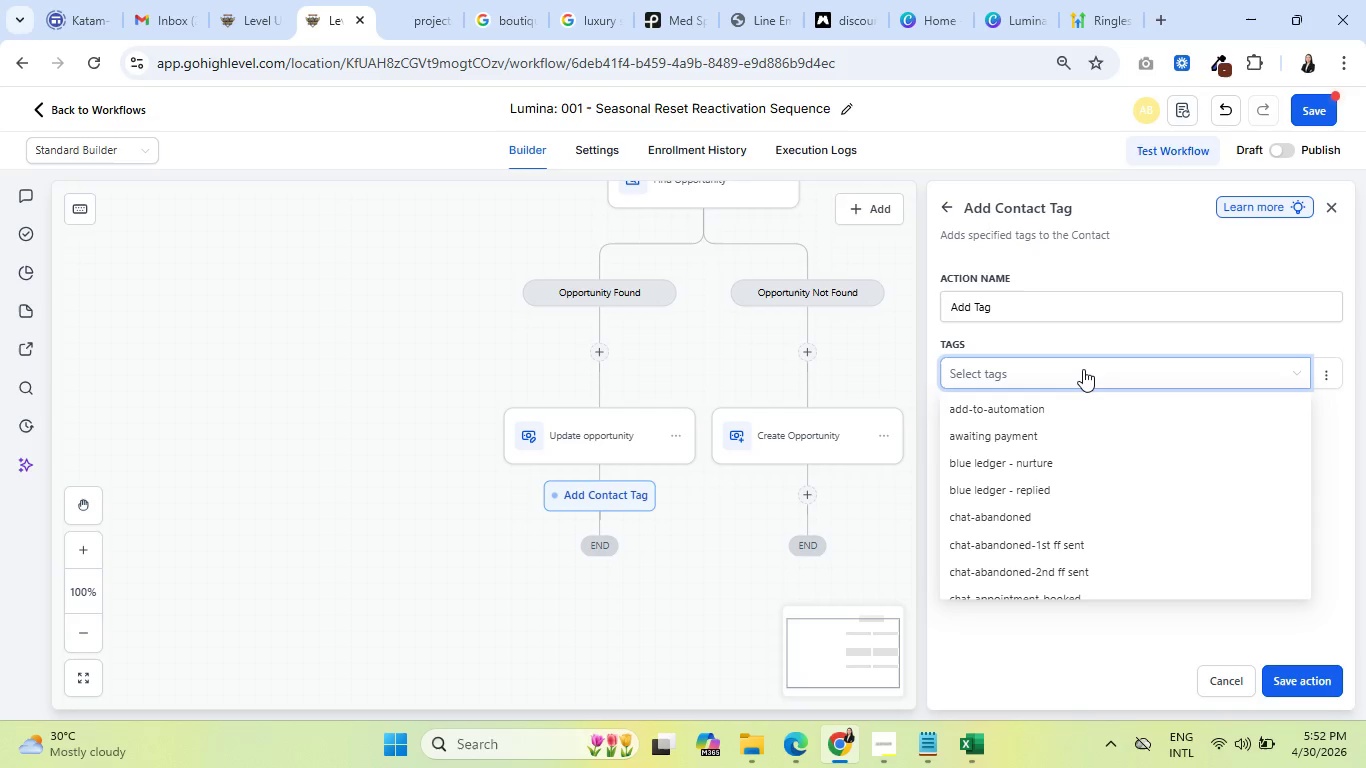 
wait(7.86)
 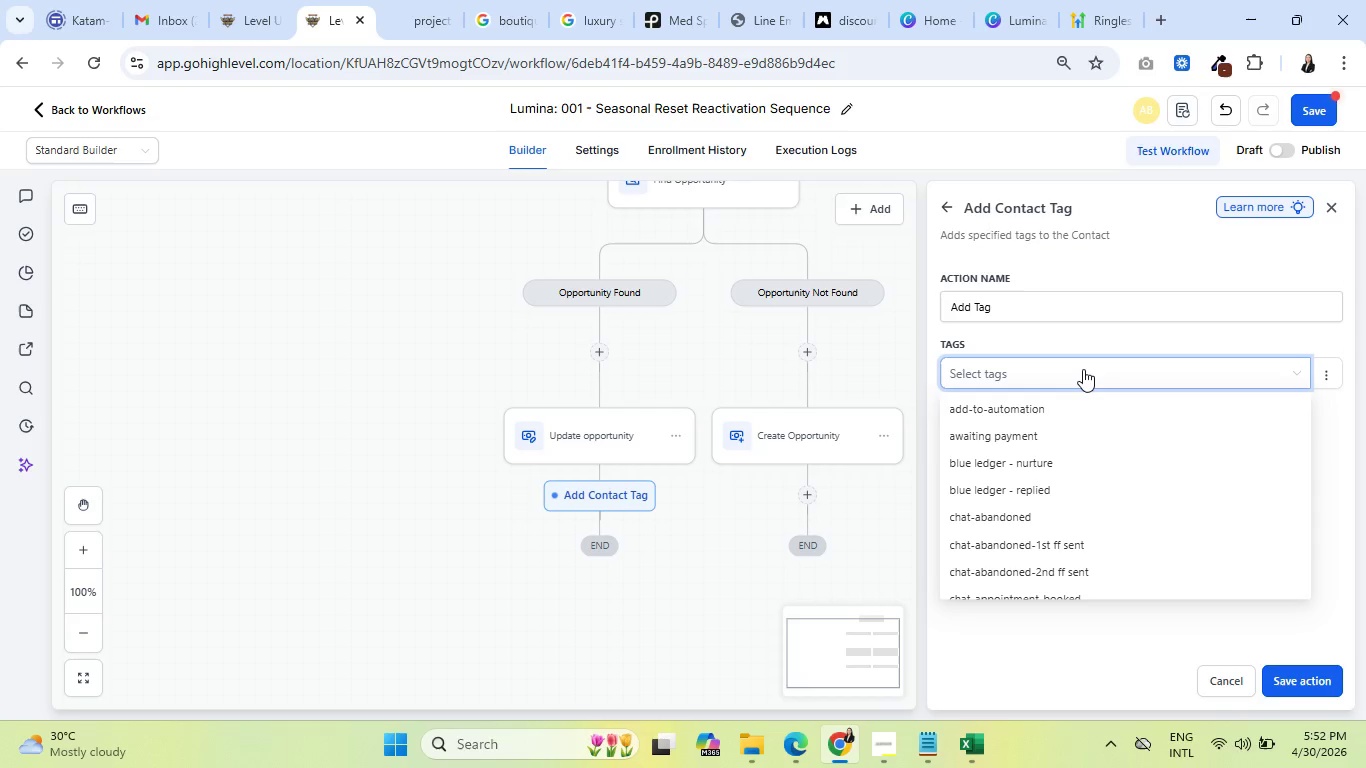 
type(lumna)
key(Backspace)
key(Backspace)
type(ina-)
 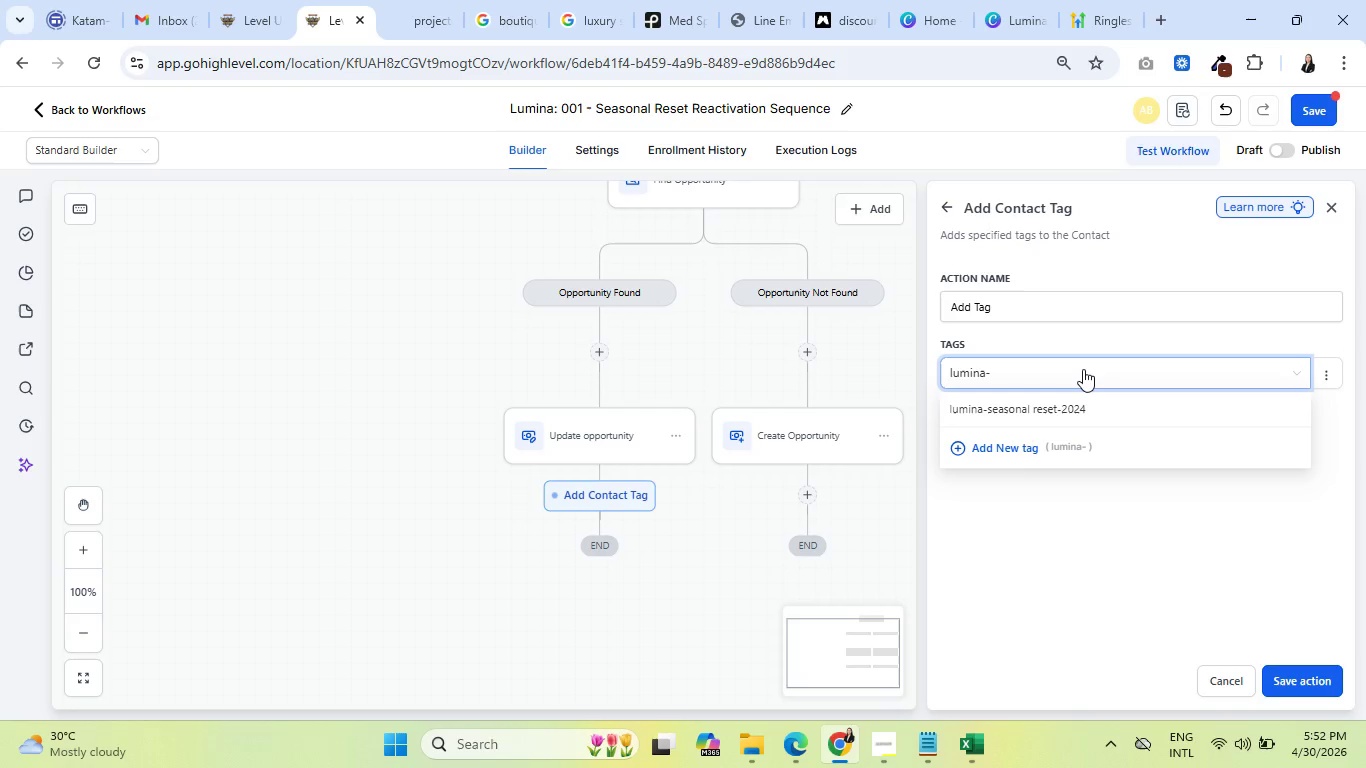 
wait(5.16)
 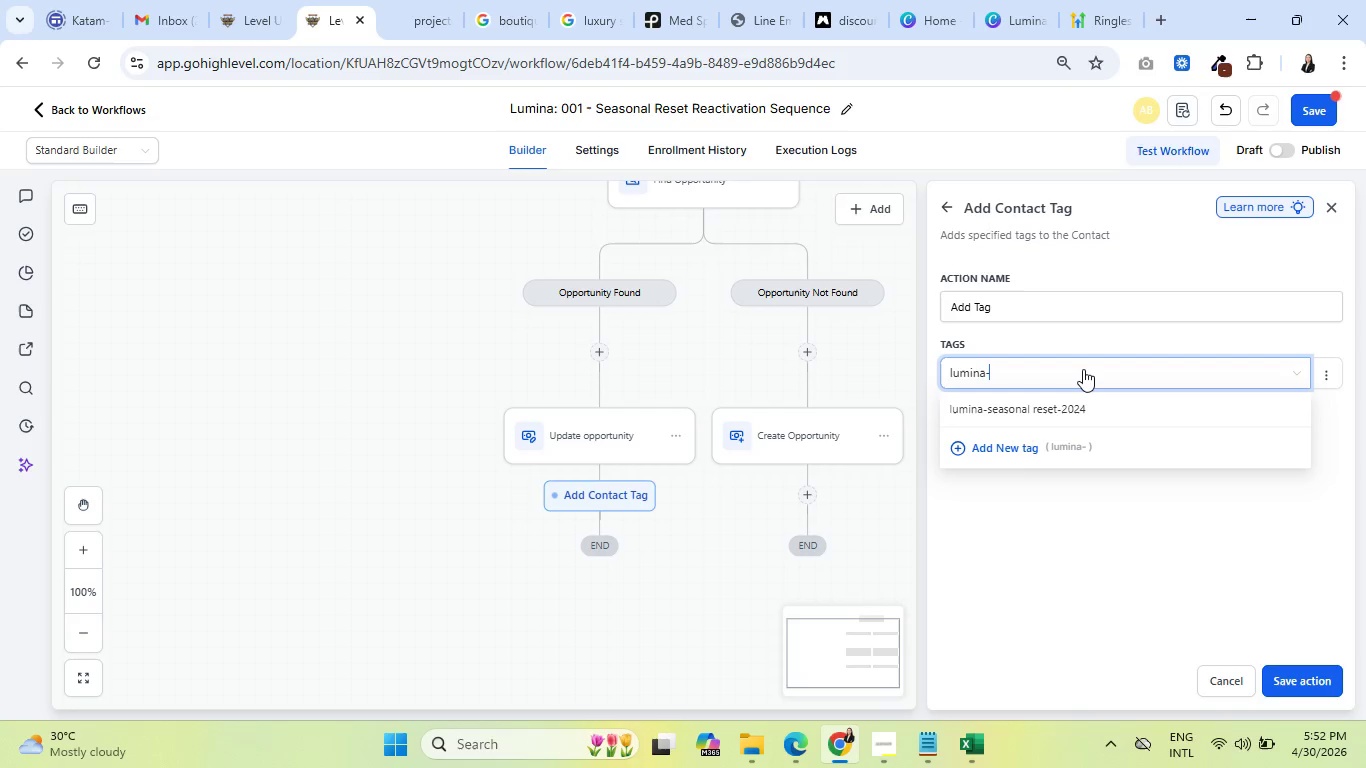 
type(sequence active)
 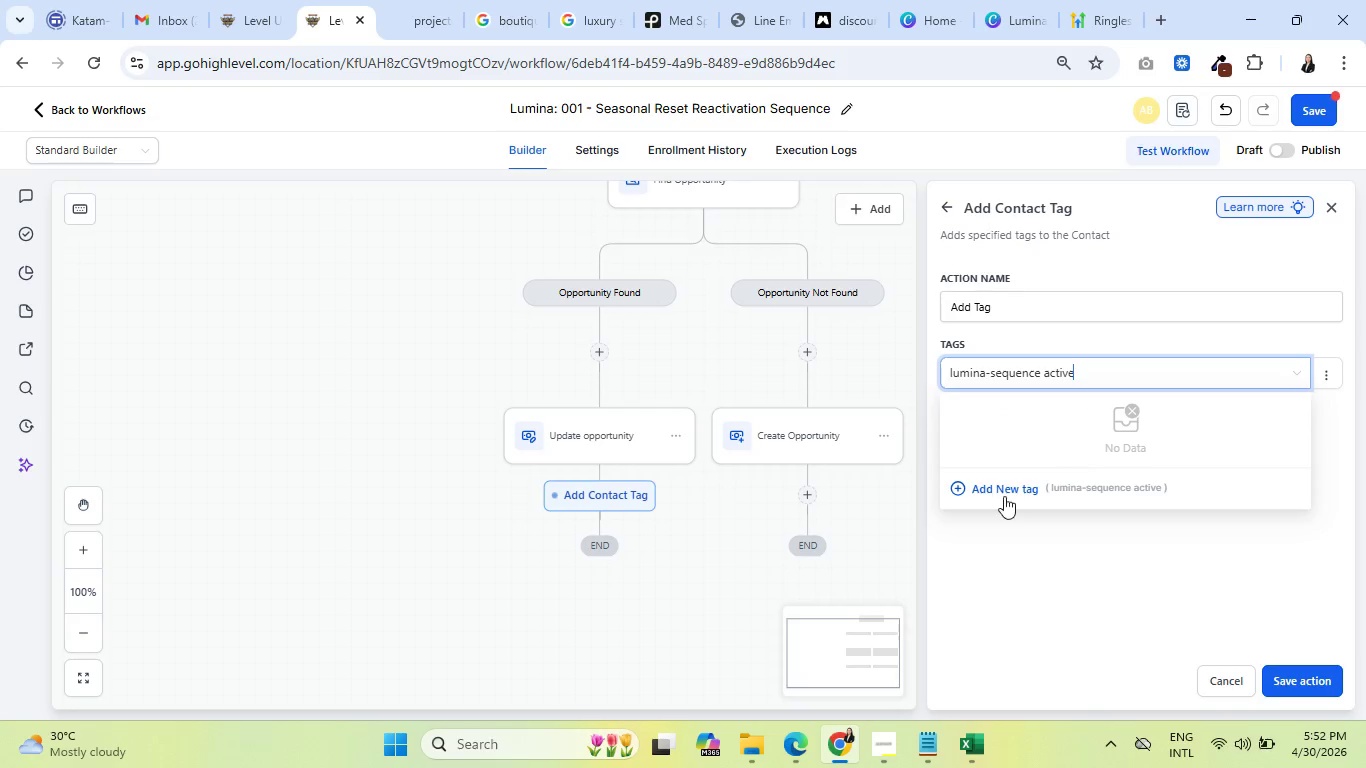 
left_click([1003, 489])
 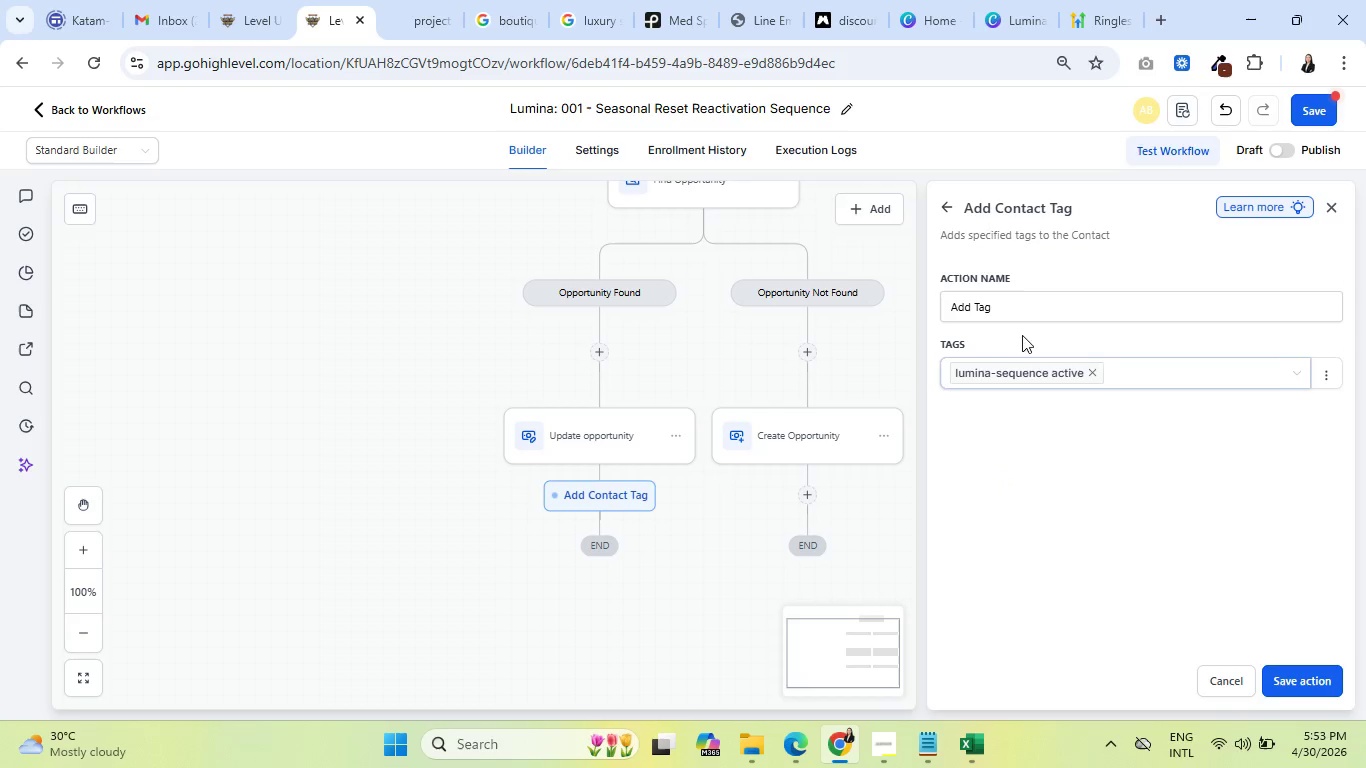 
left_click([1029, 312])
 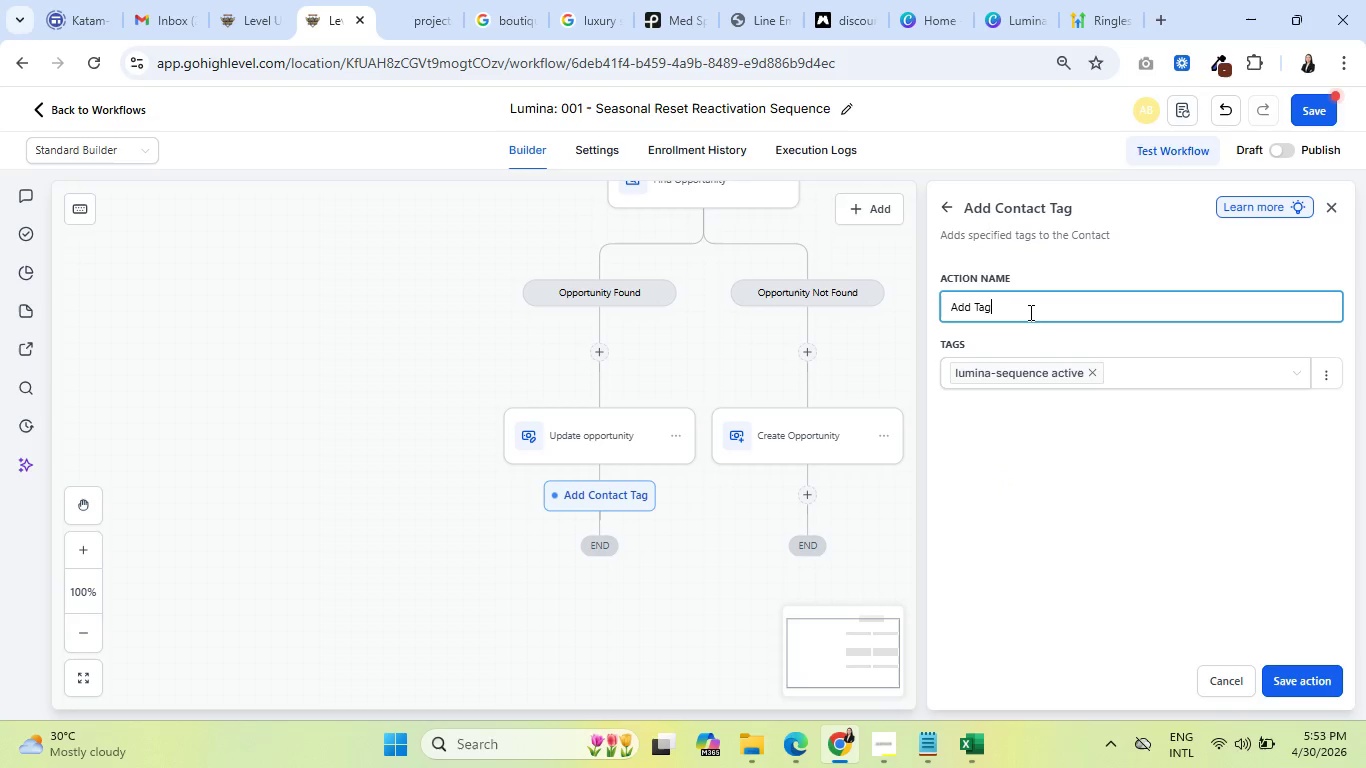 
type(  li)
key(Backspace)
type(umina-a)
key(Backspace)
type(s)
 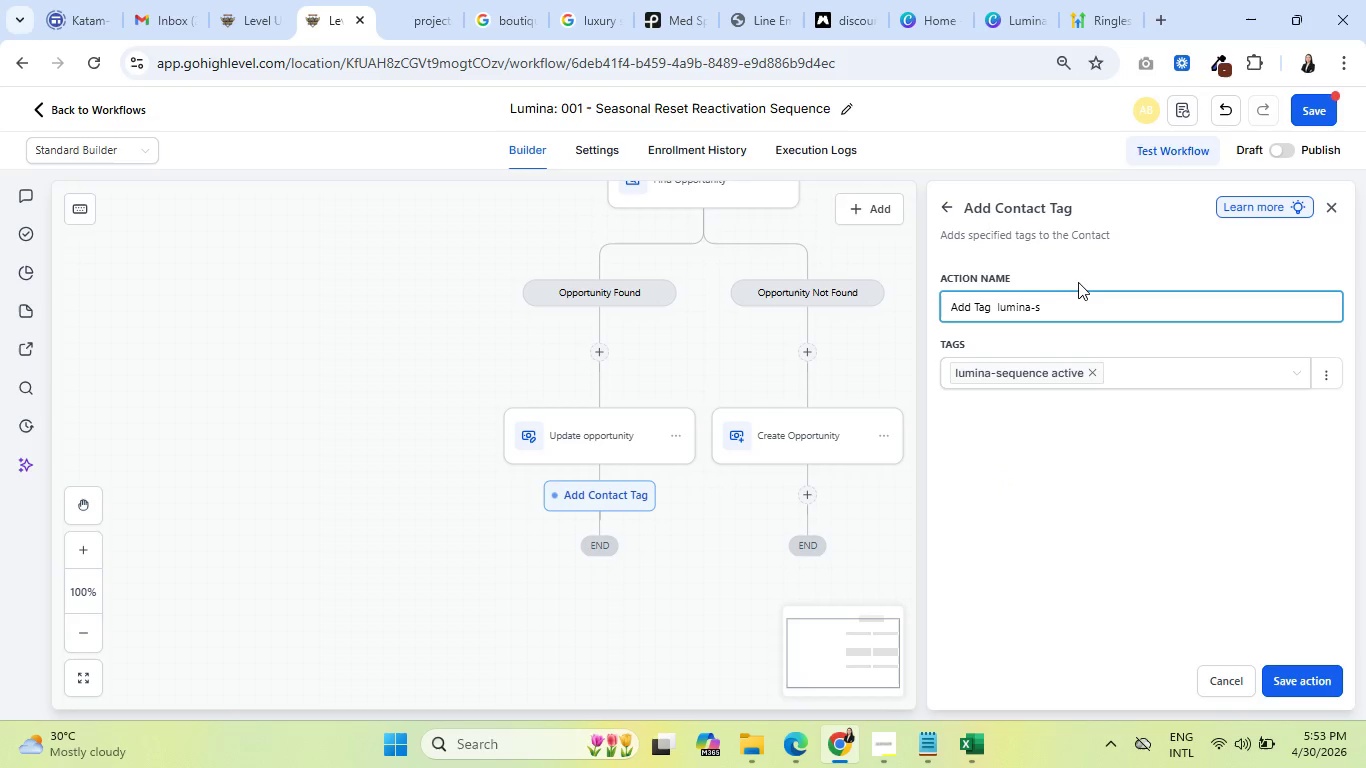 
type(equence active)
 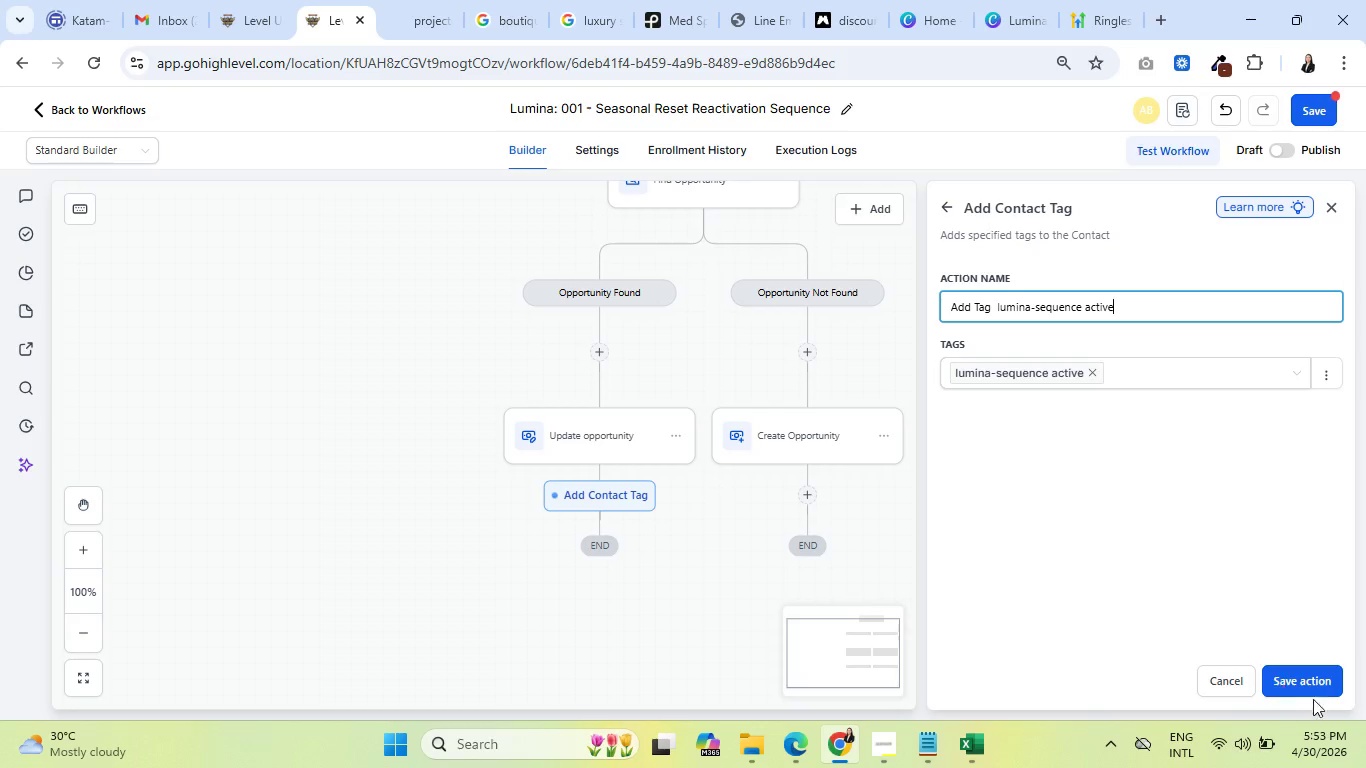 
left_click([1310, 678])
 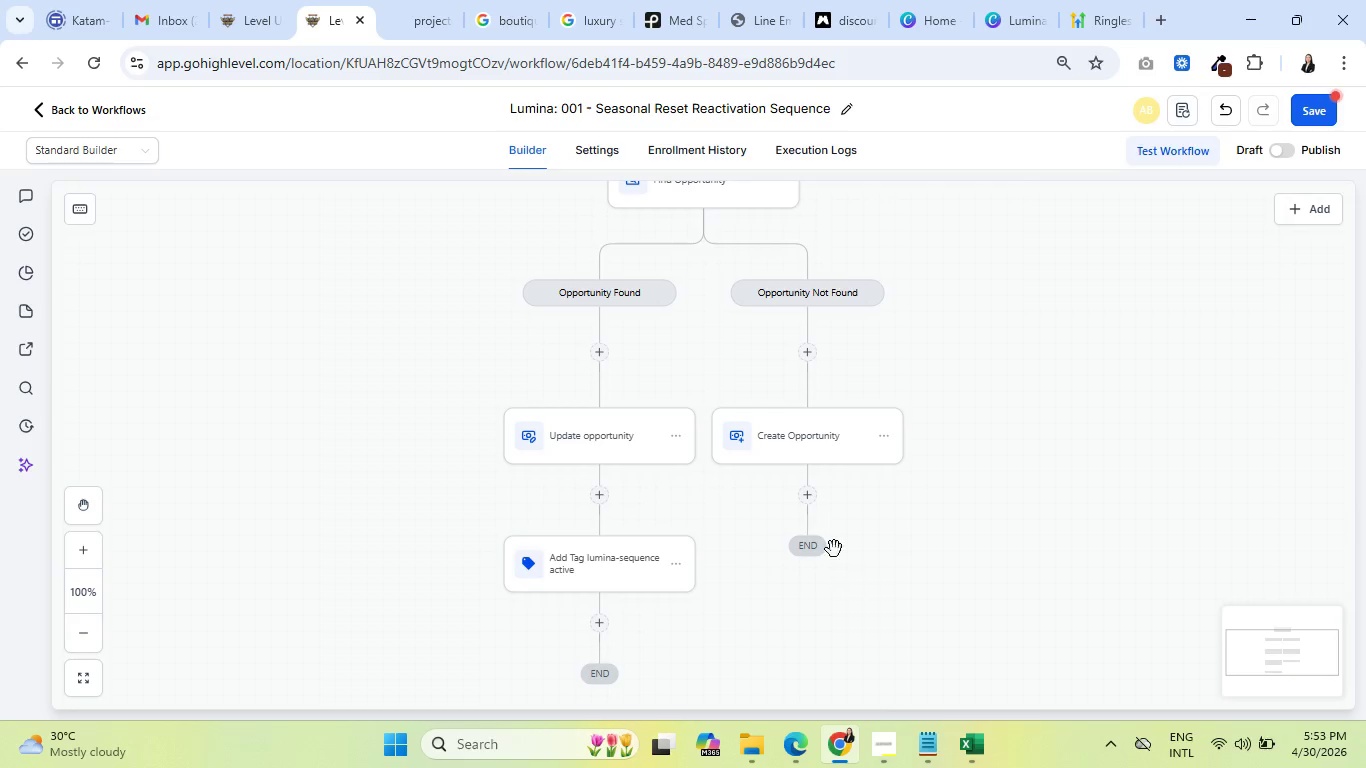 
left_click([803, 486])
 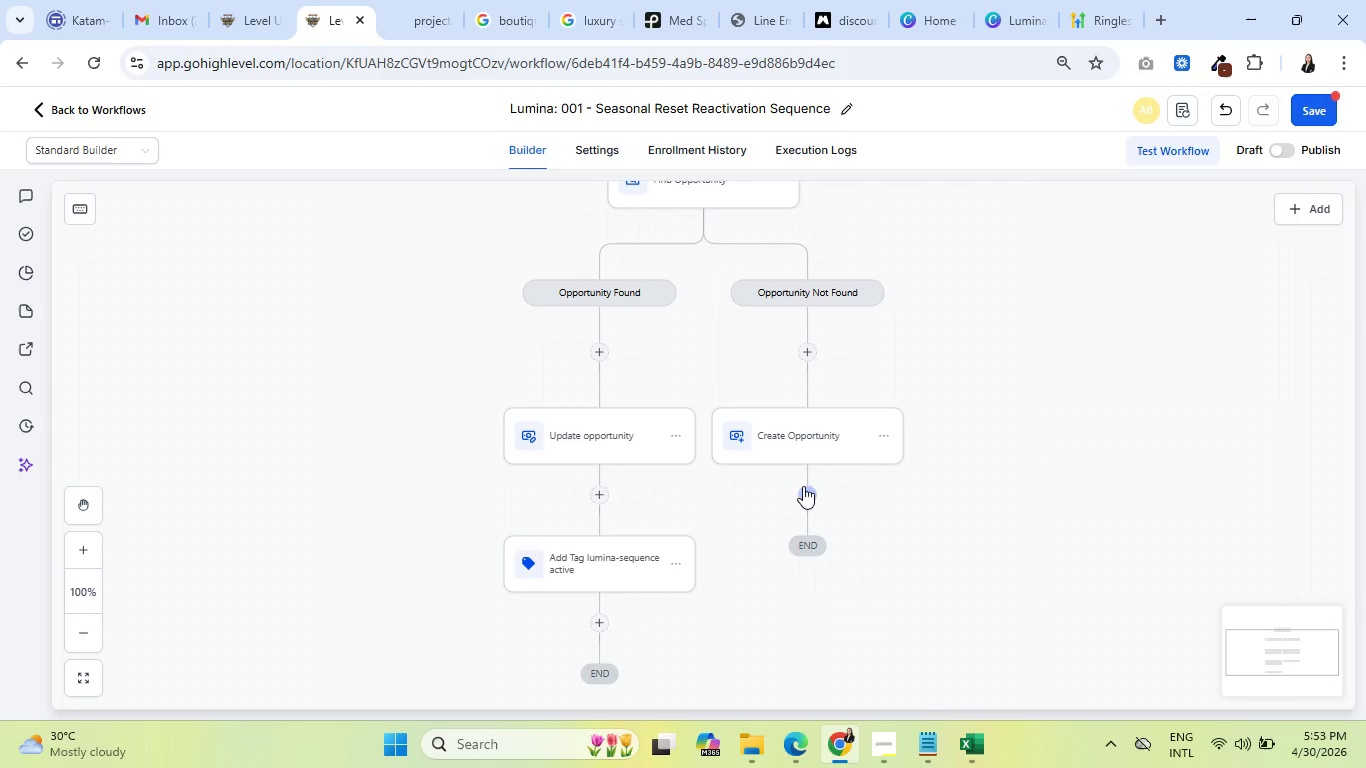 
mouse_move([823, 485])
 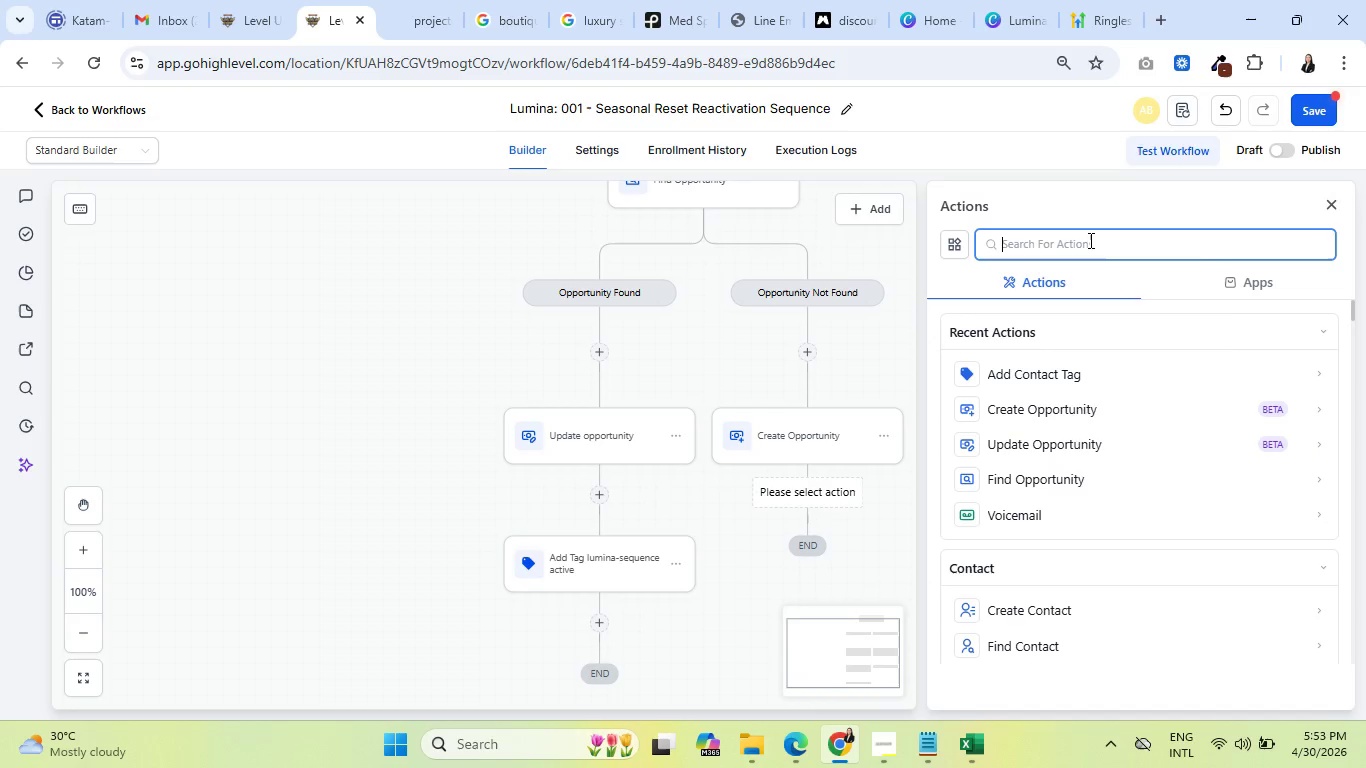 
left_click([1089, 240])
 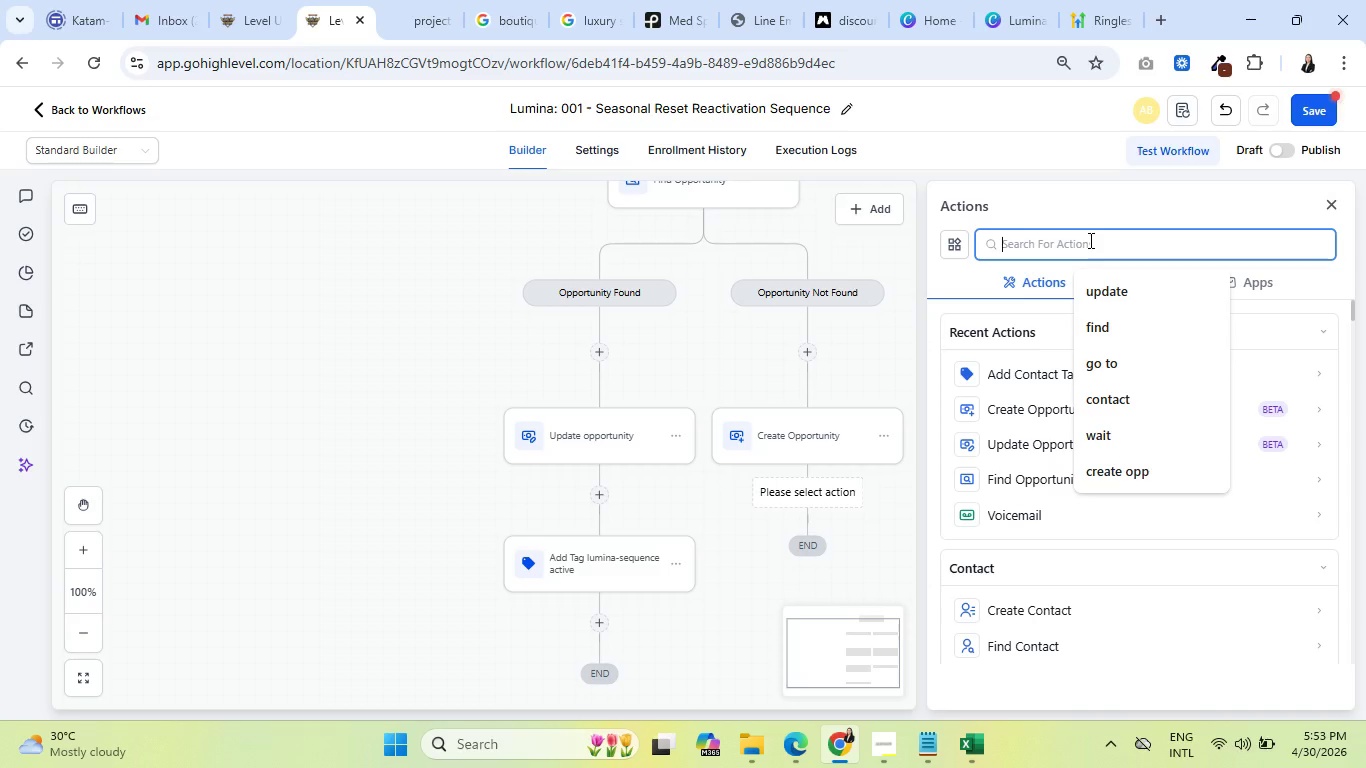 
wait(5.11)
 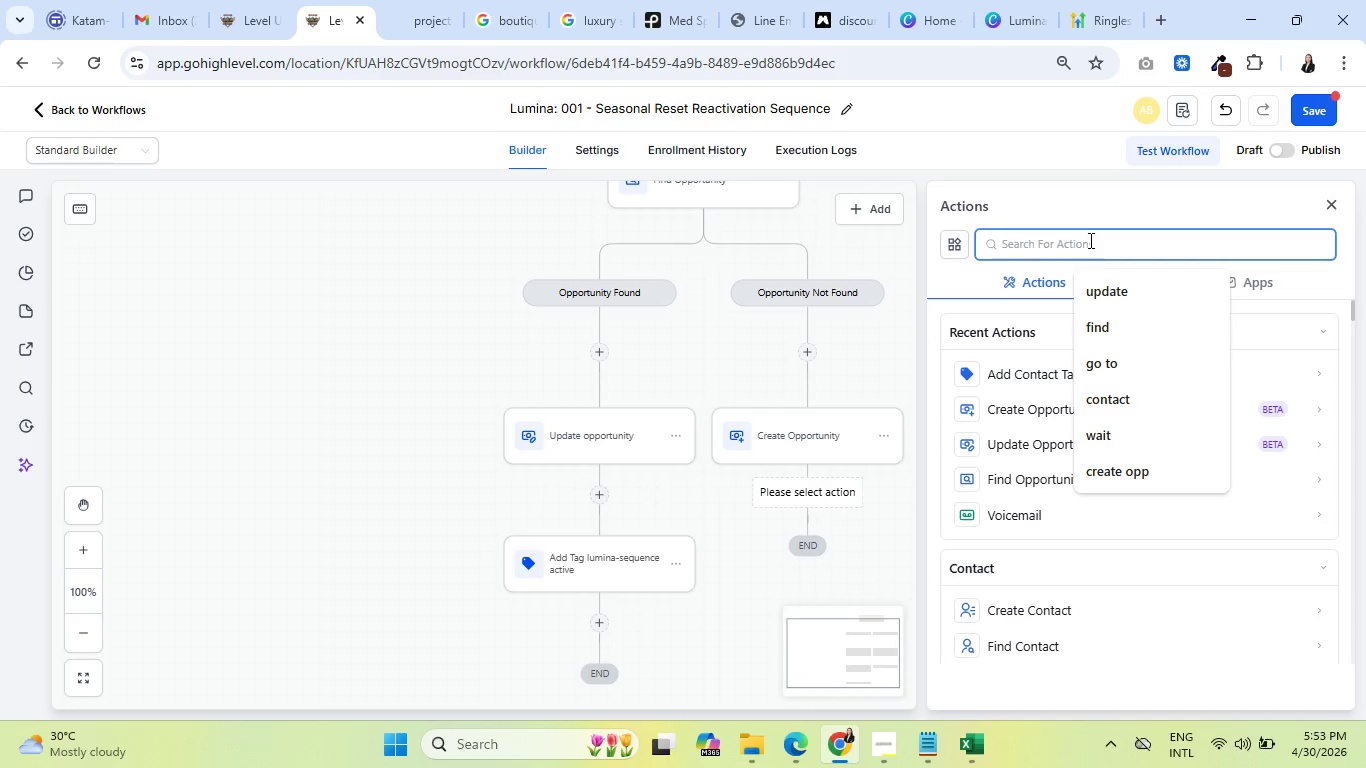 
type(go to)
 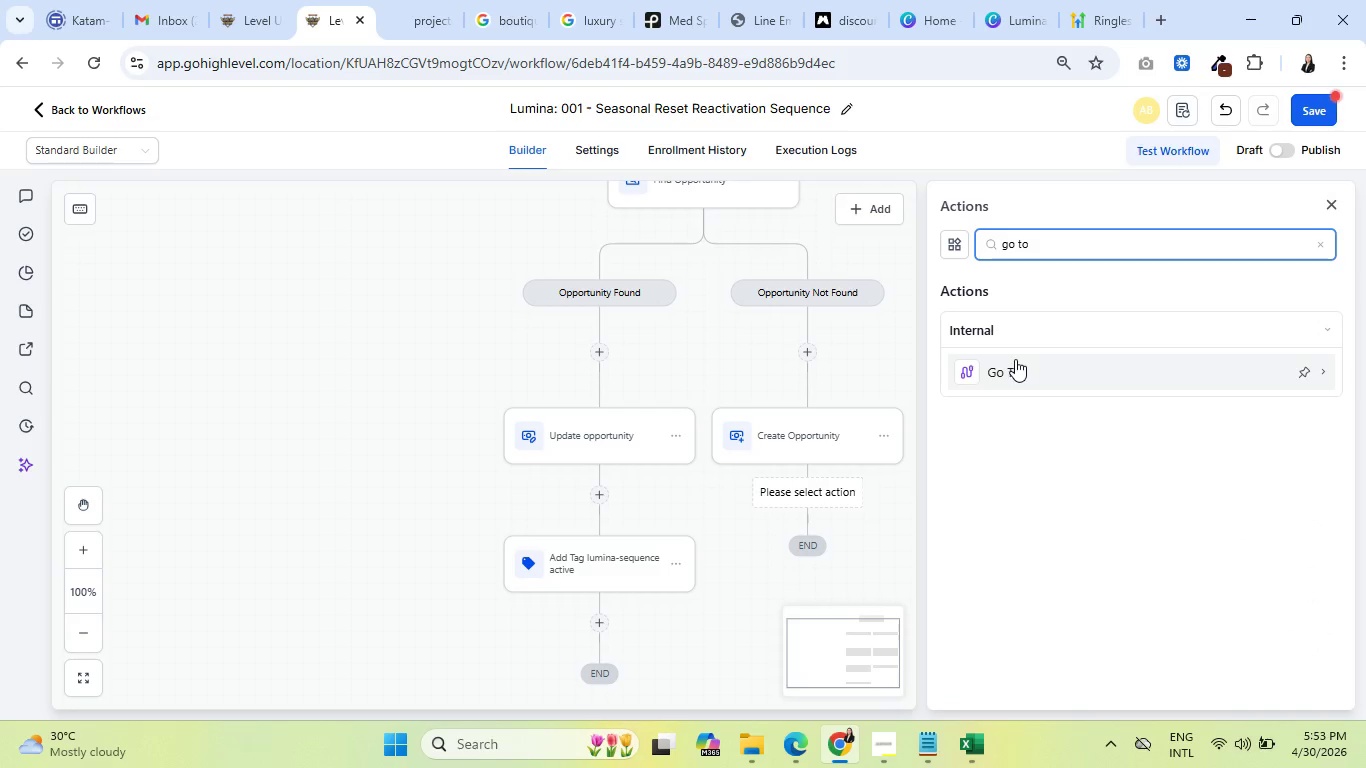 
left_click([1009, 367])
 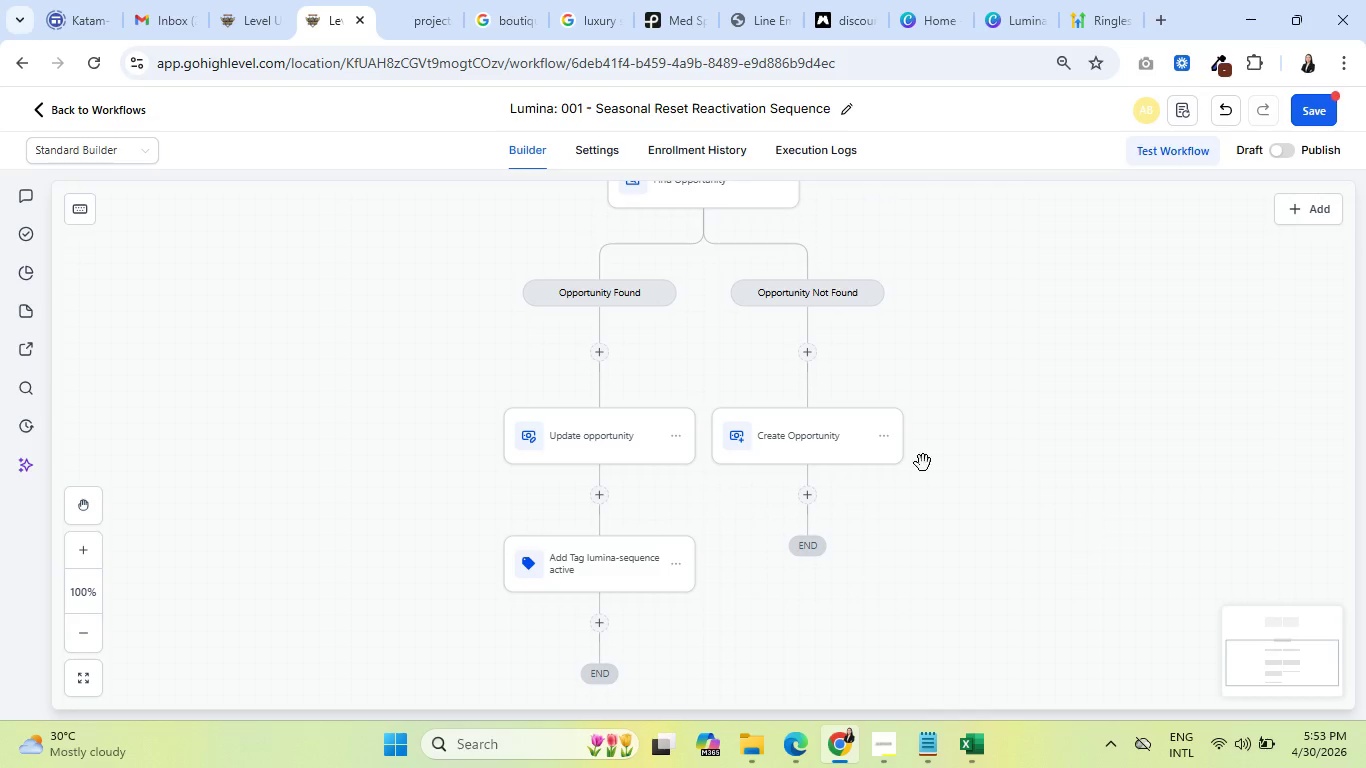 
left_click([598, 621])
 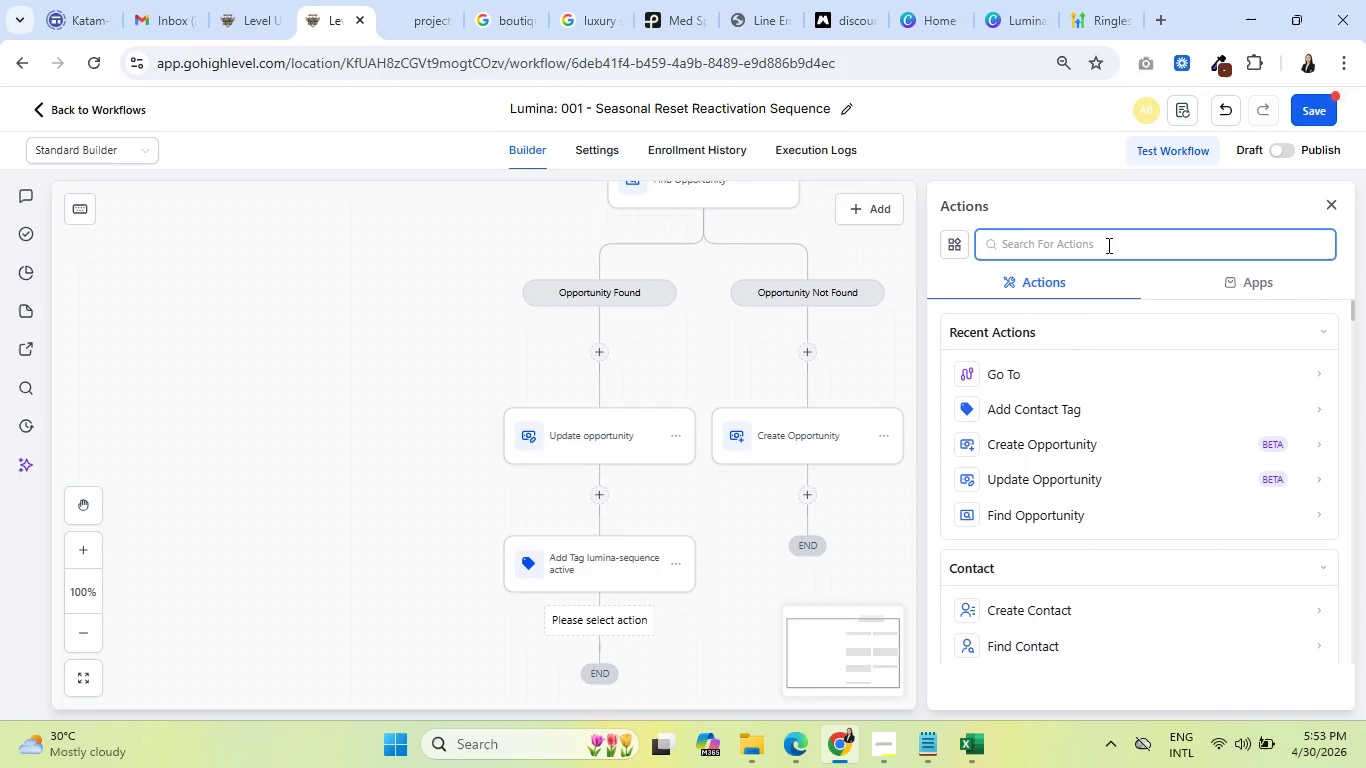 
type(send )
 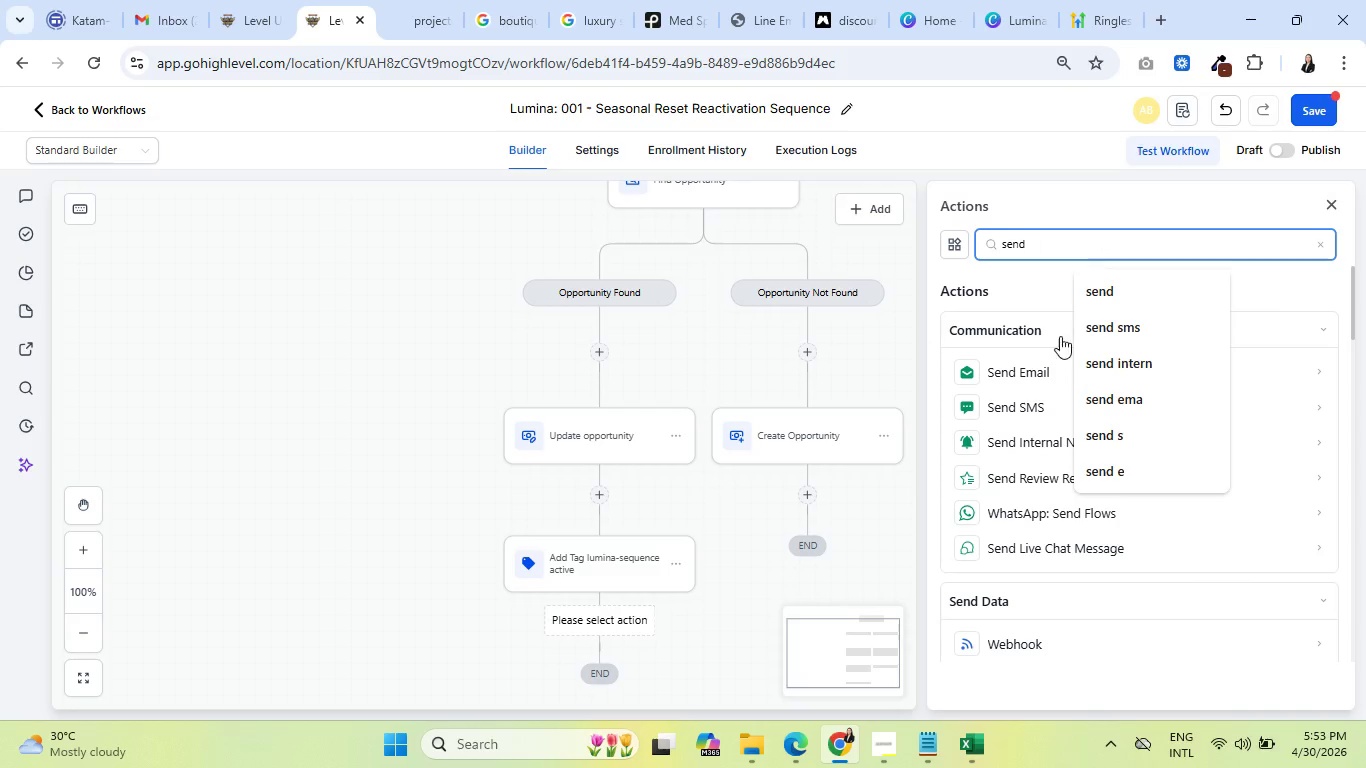 
left_click([1037, 367])
 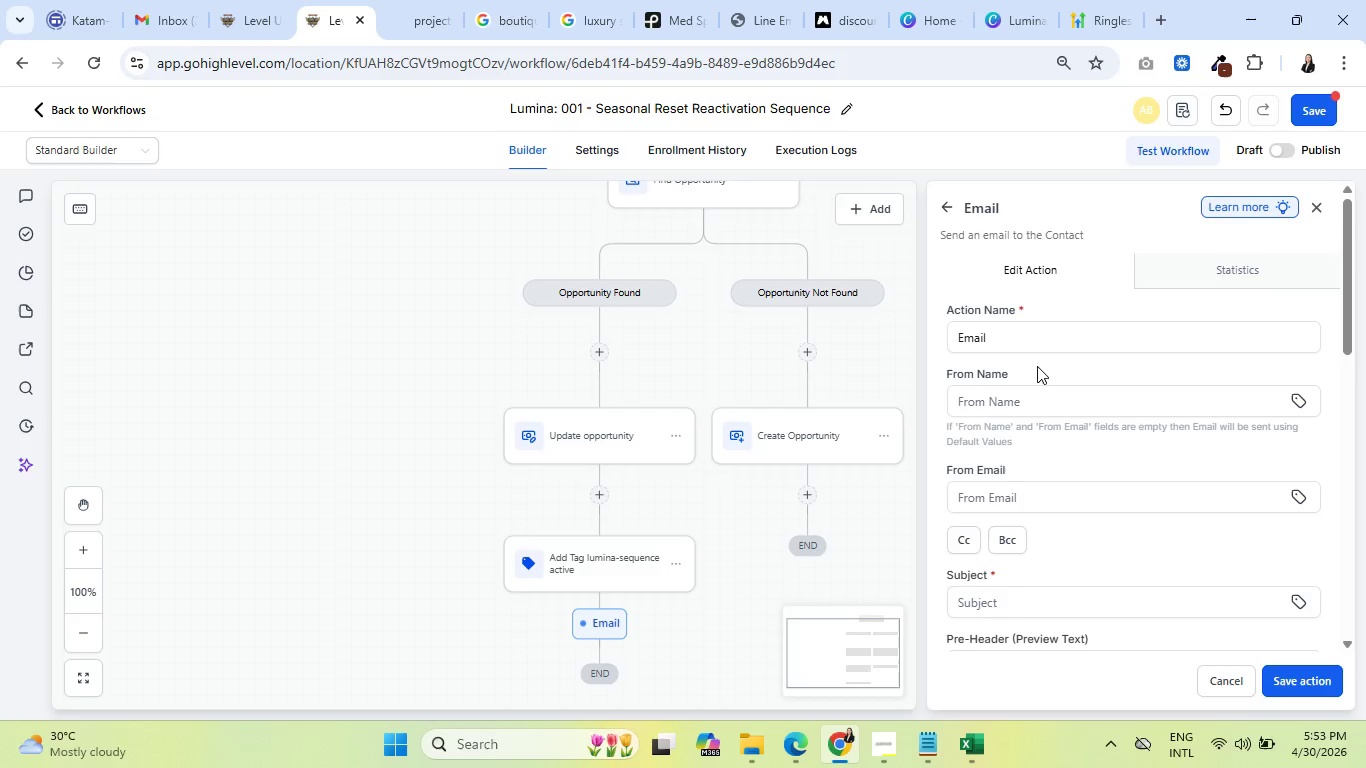 
wait(11.25)
 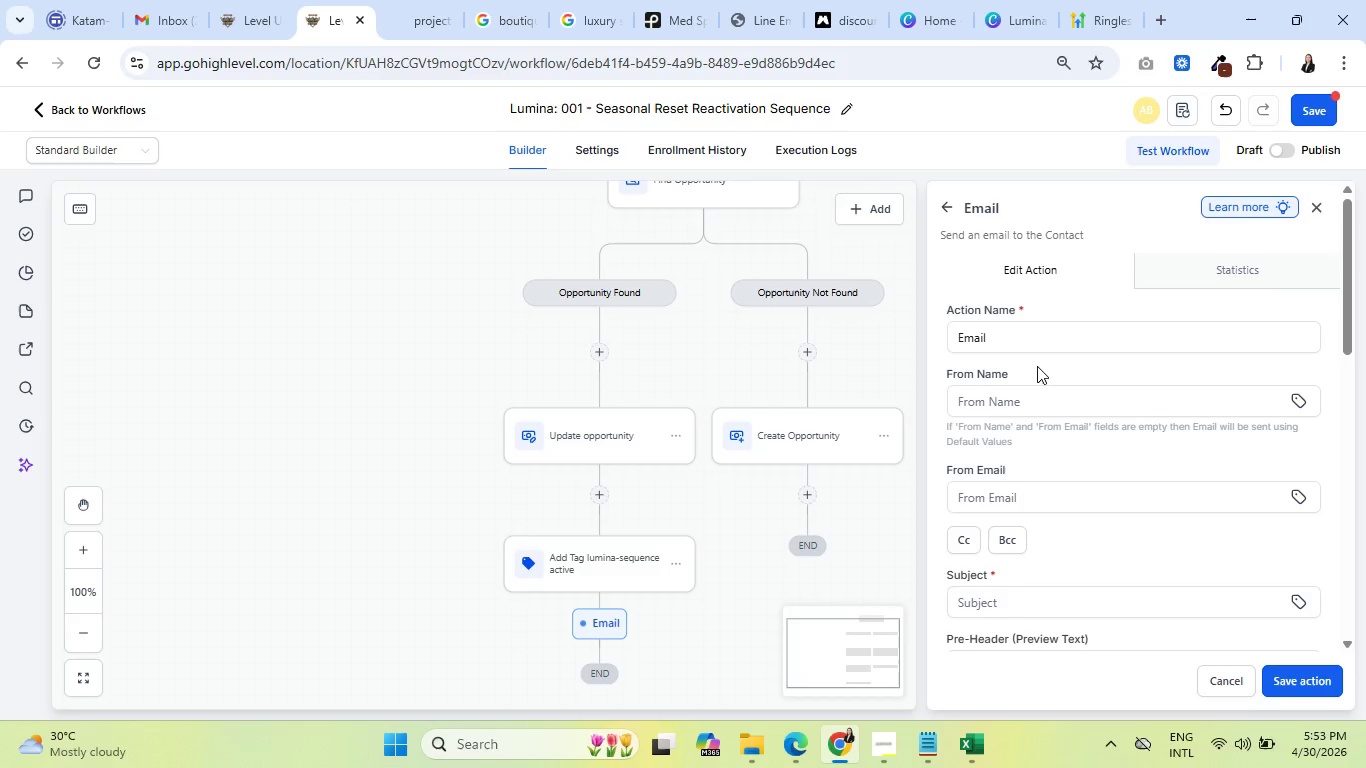 
scroll: coordinate [1145, 382], scroll_direction: down, amount: 3.0
 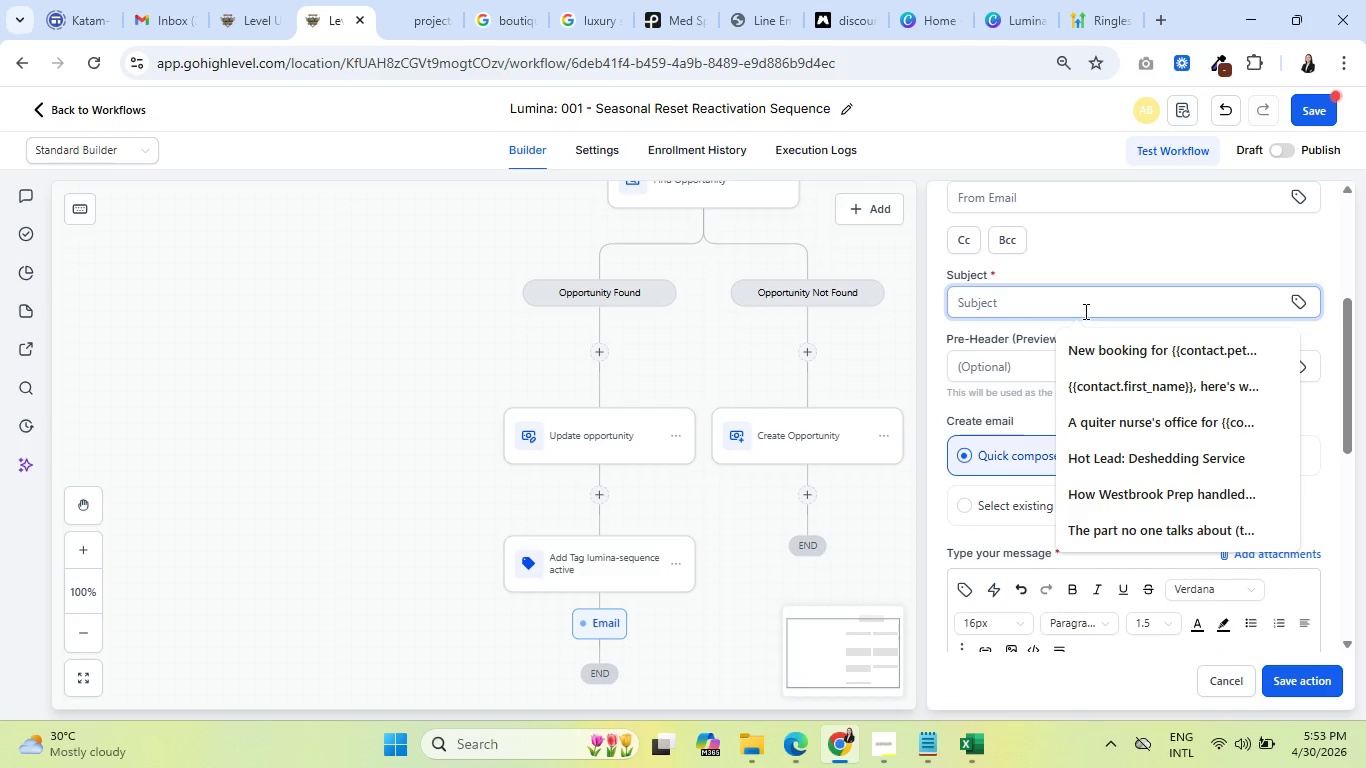 
type(We;ved)
key(Backspace)
key(Backspace)
key(Backspace)
key(Backspace)
type('ve been thinking )
 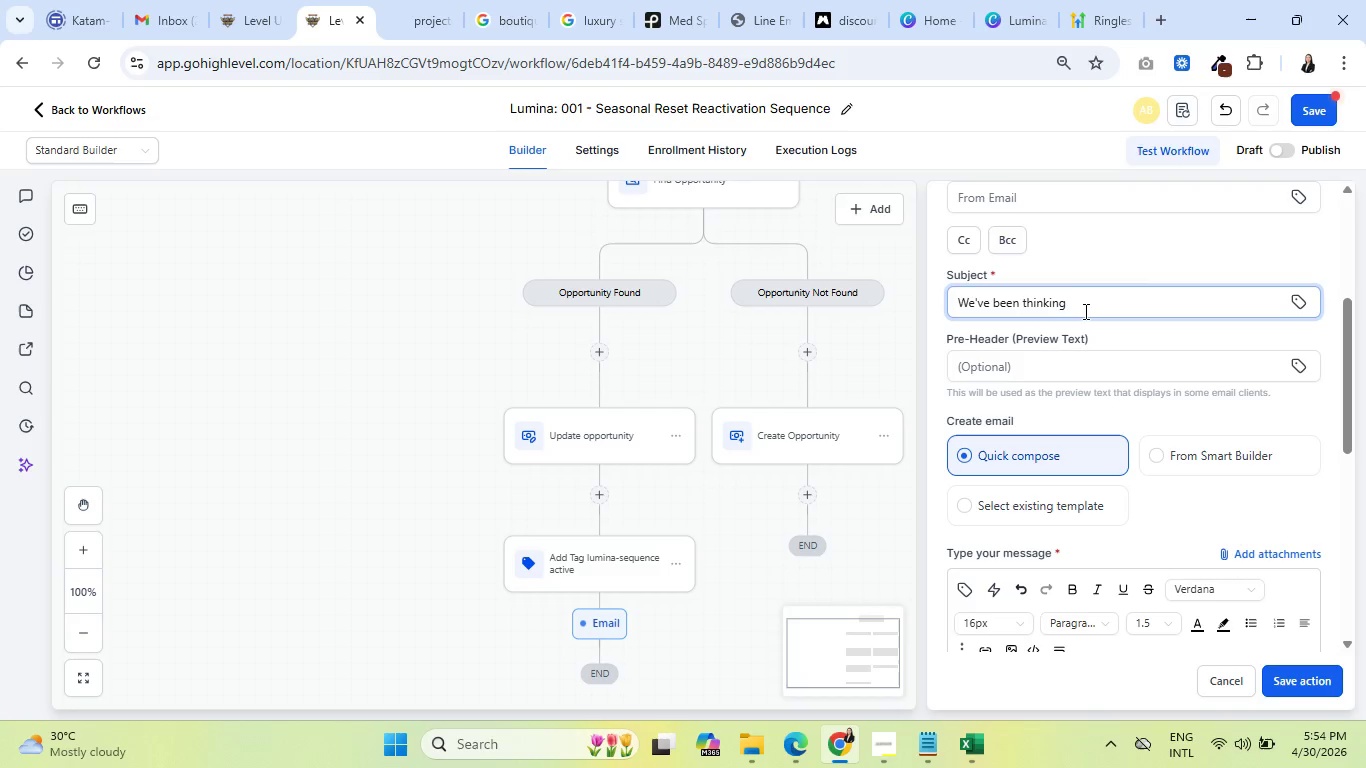 
type(about you, )
 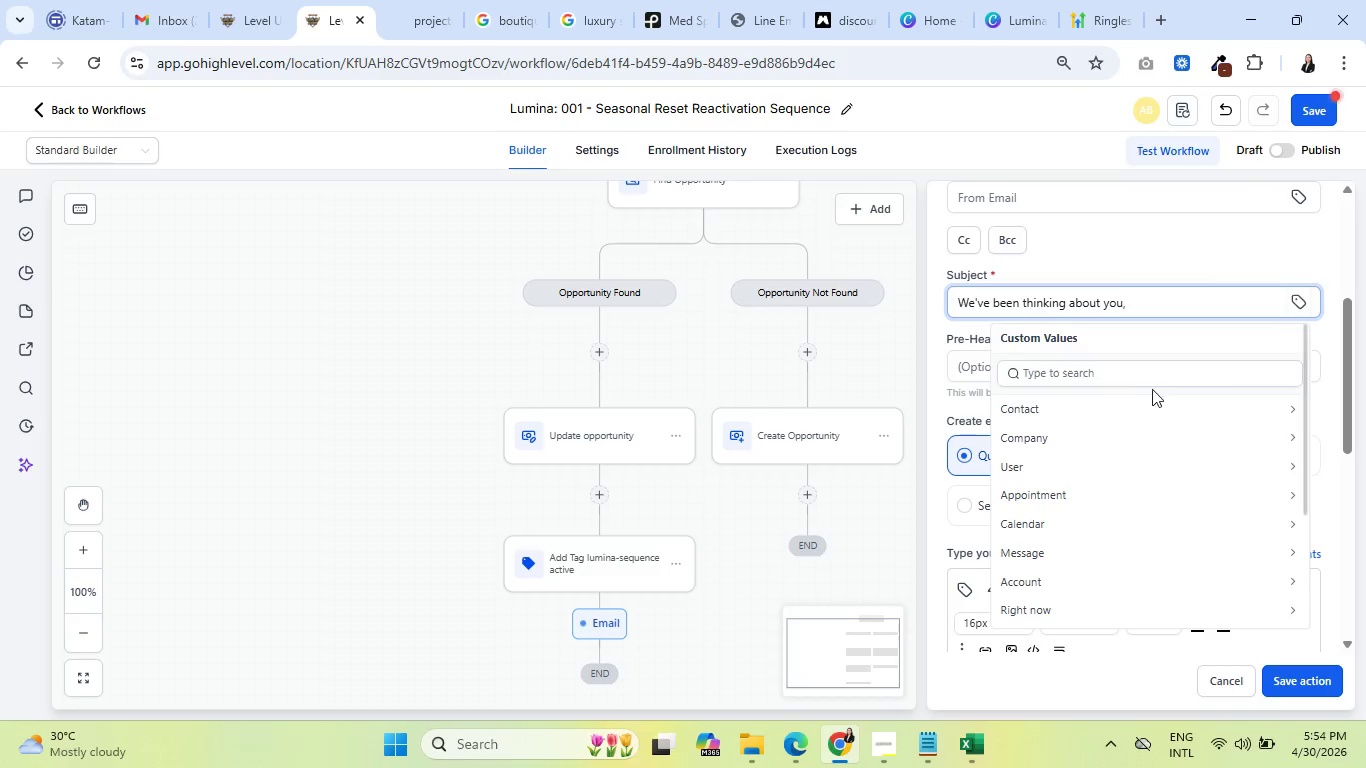 
left_click([1137, 414])
 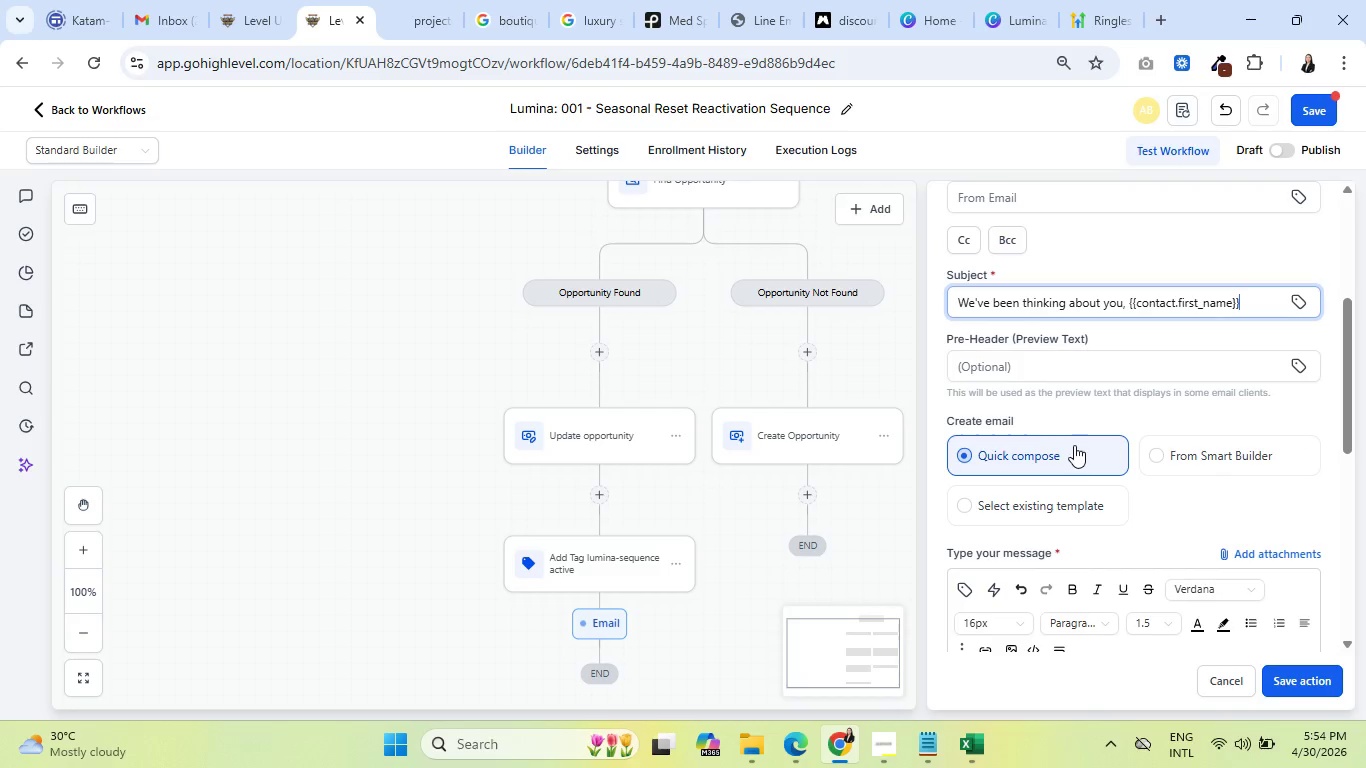 
wait(5.02)
 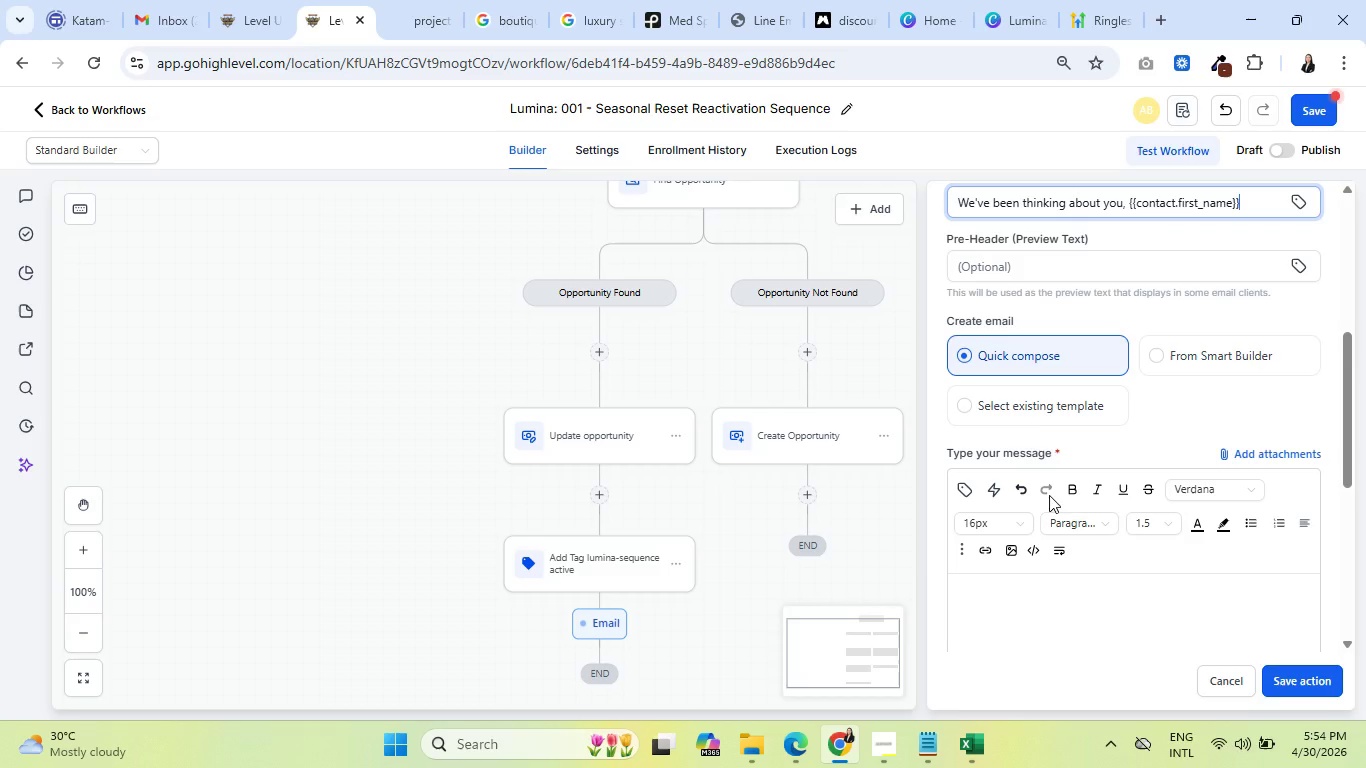 
left_click([1042, 418])
 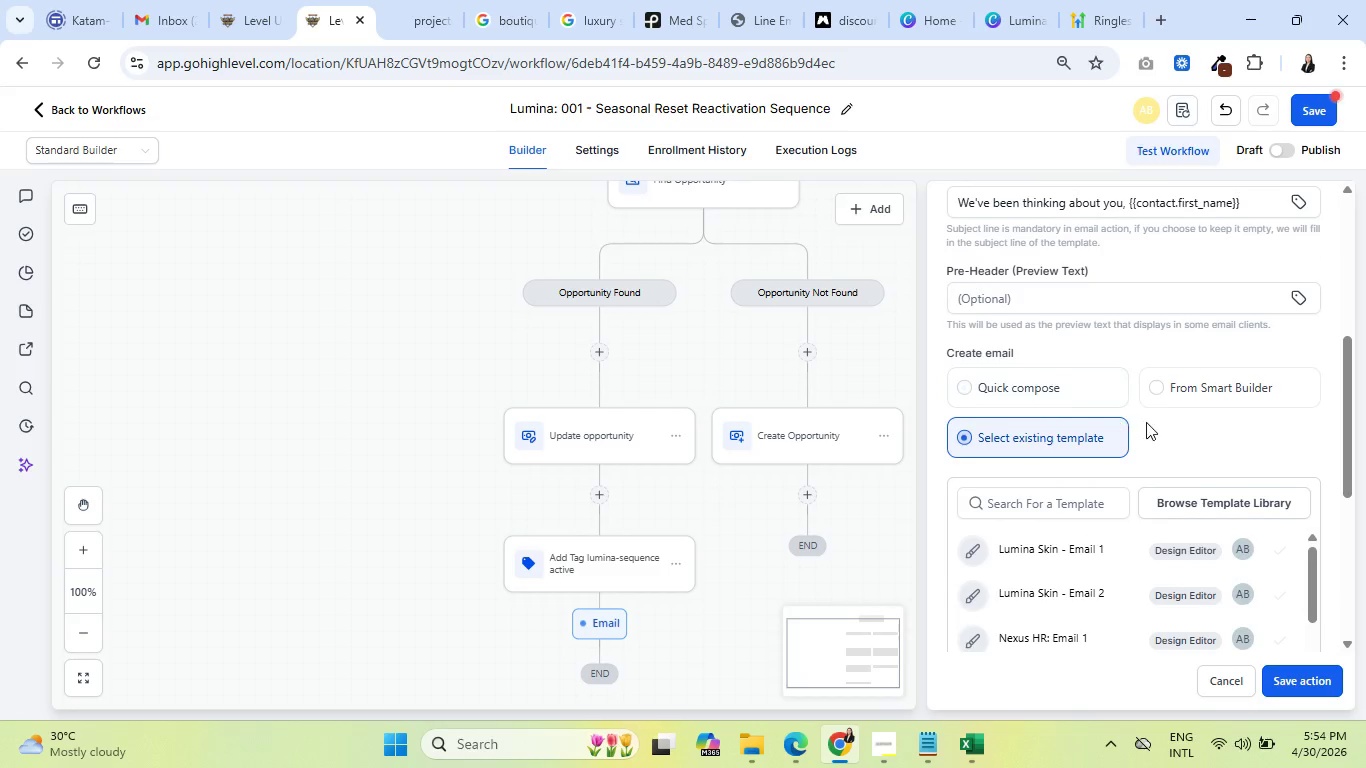 
scroll: coordinate [1156, 427], scroll_direction: down, amount: 3.0
 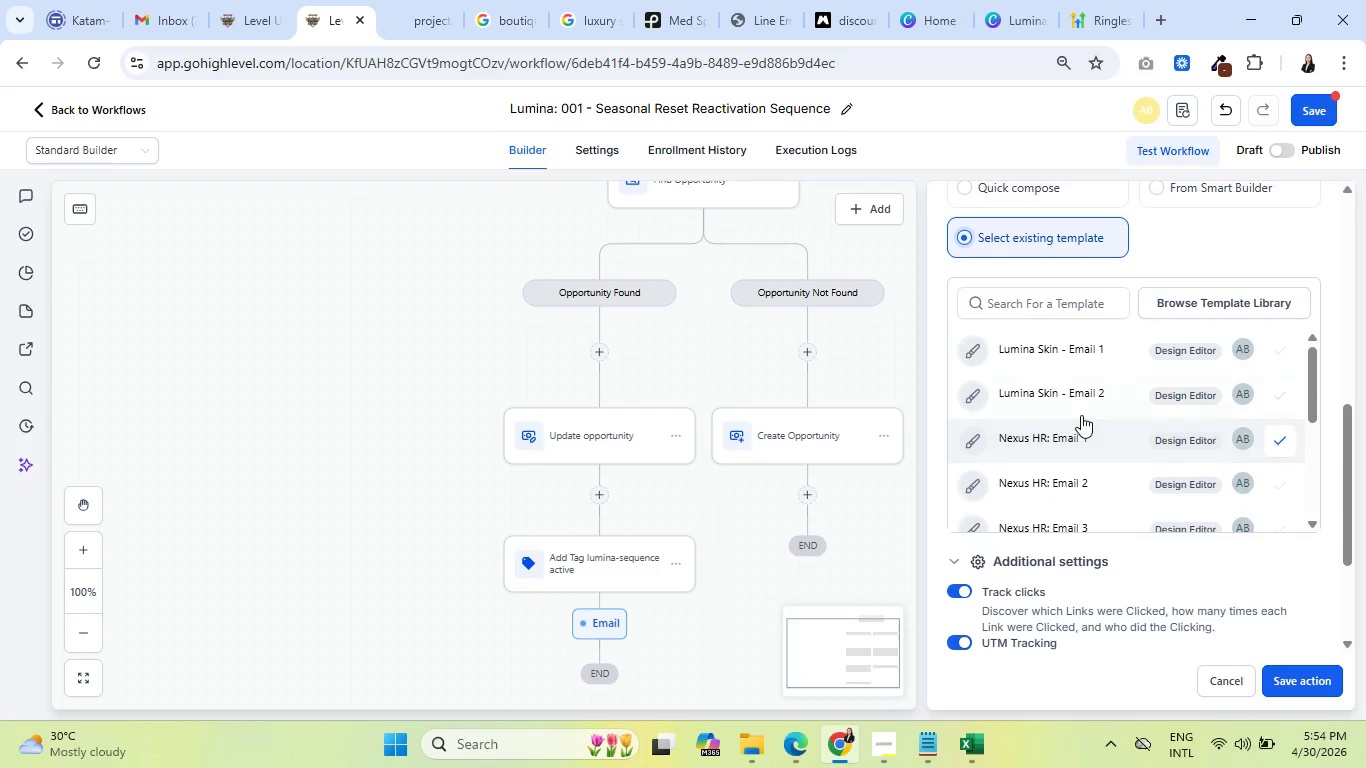 
scroll: coordinate [1081, 417], scroll_direction: up, amount: 1.0
 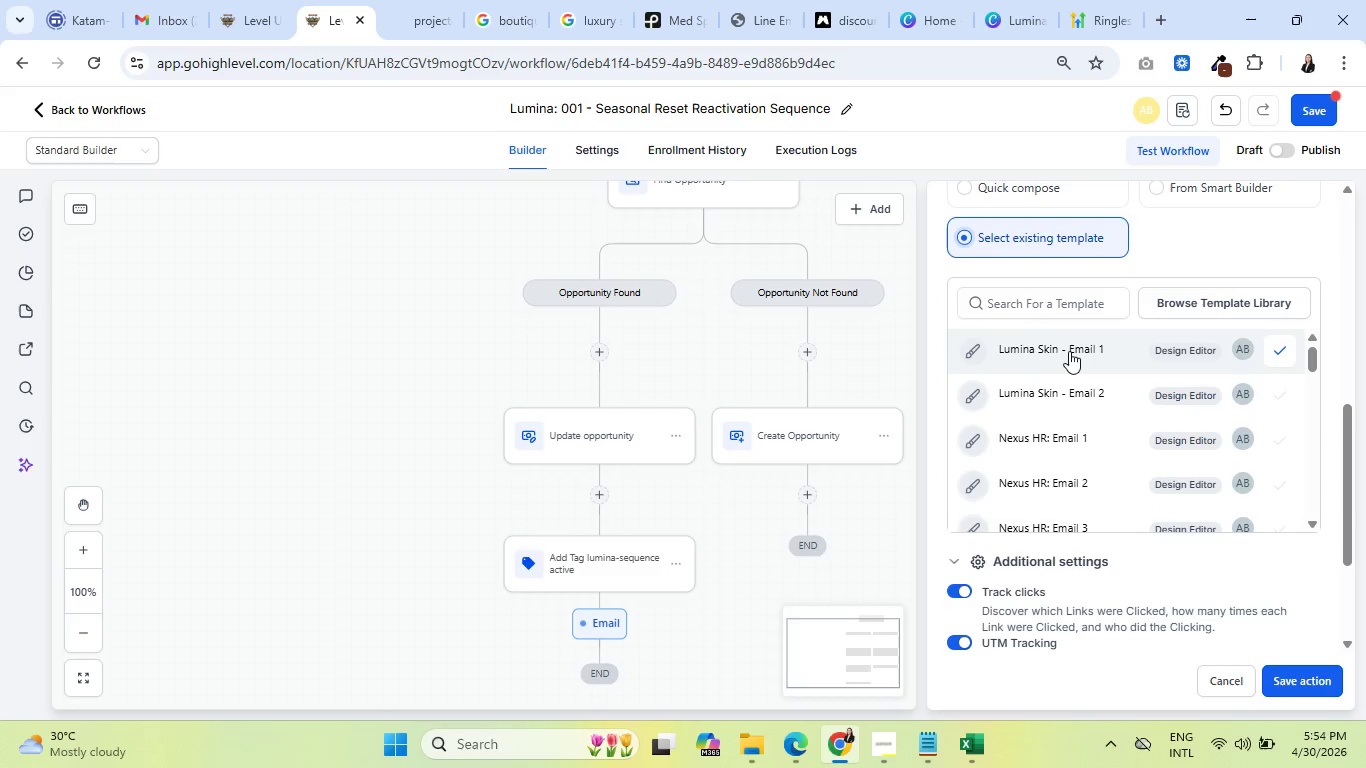 
left_click([1069, 351])
 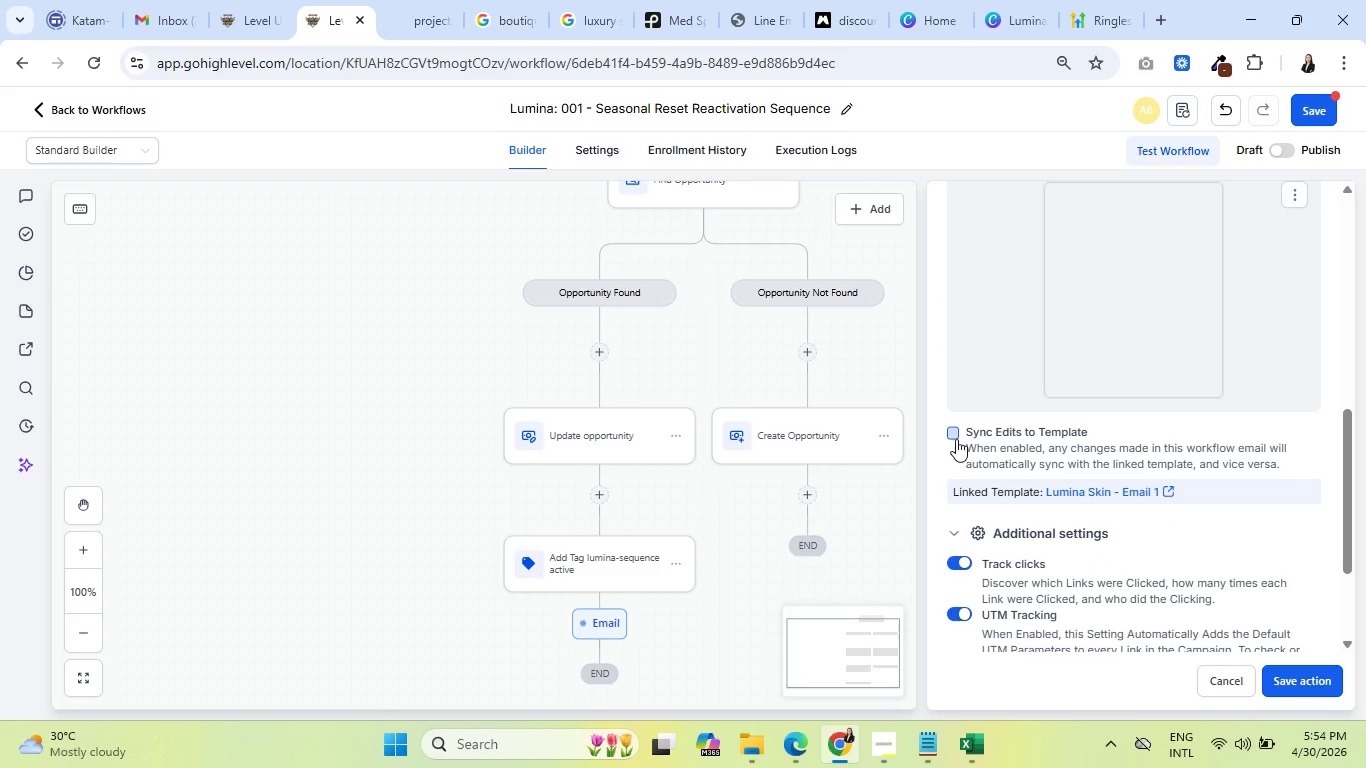 
left_click([953, 437])
 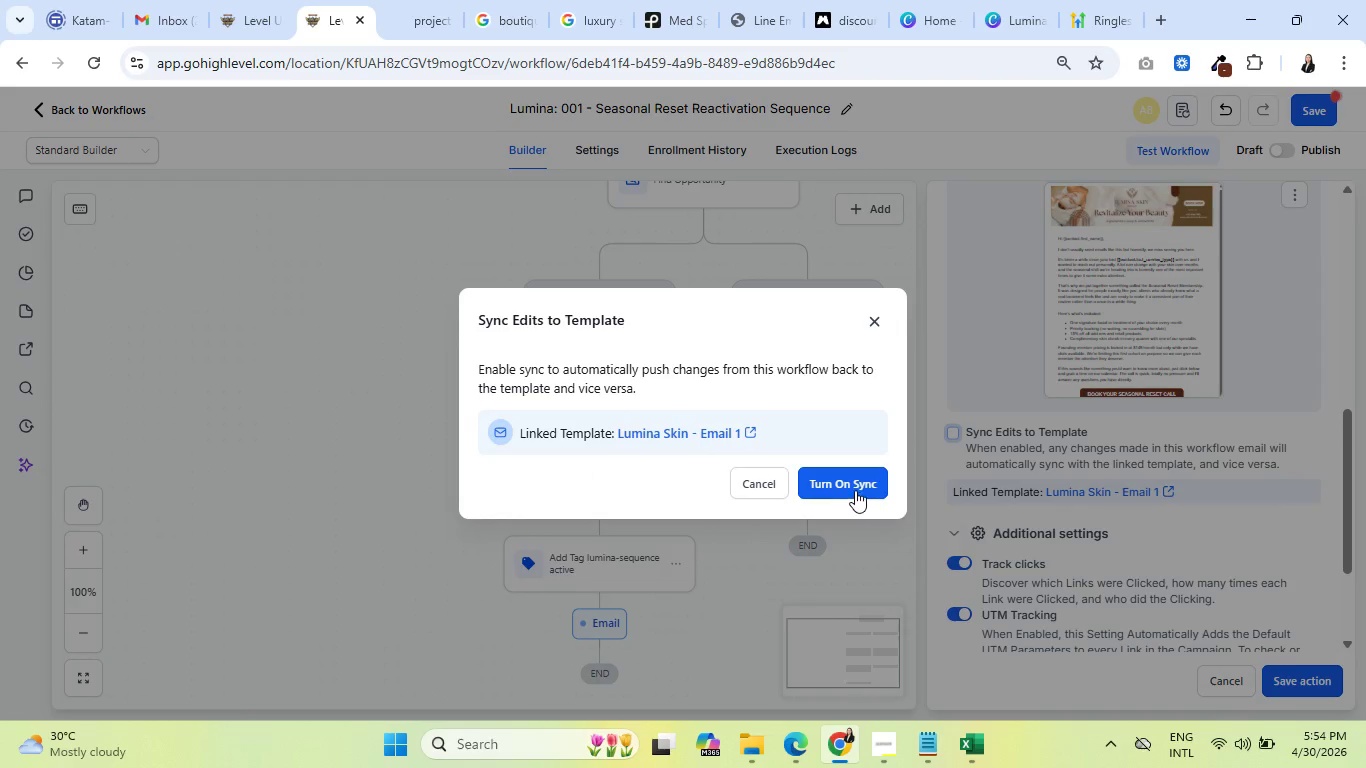 
left_click([852, 489])
 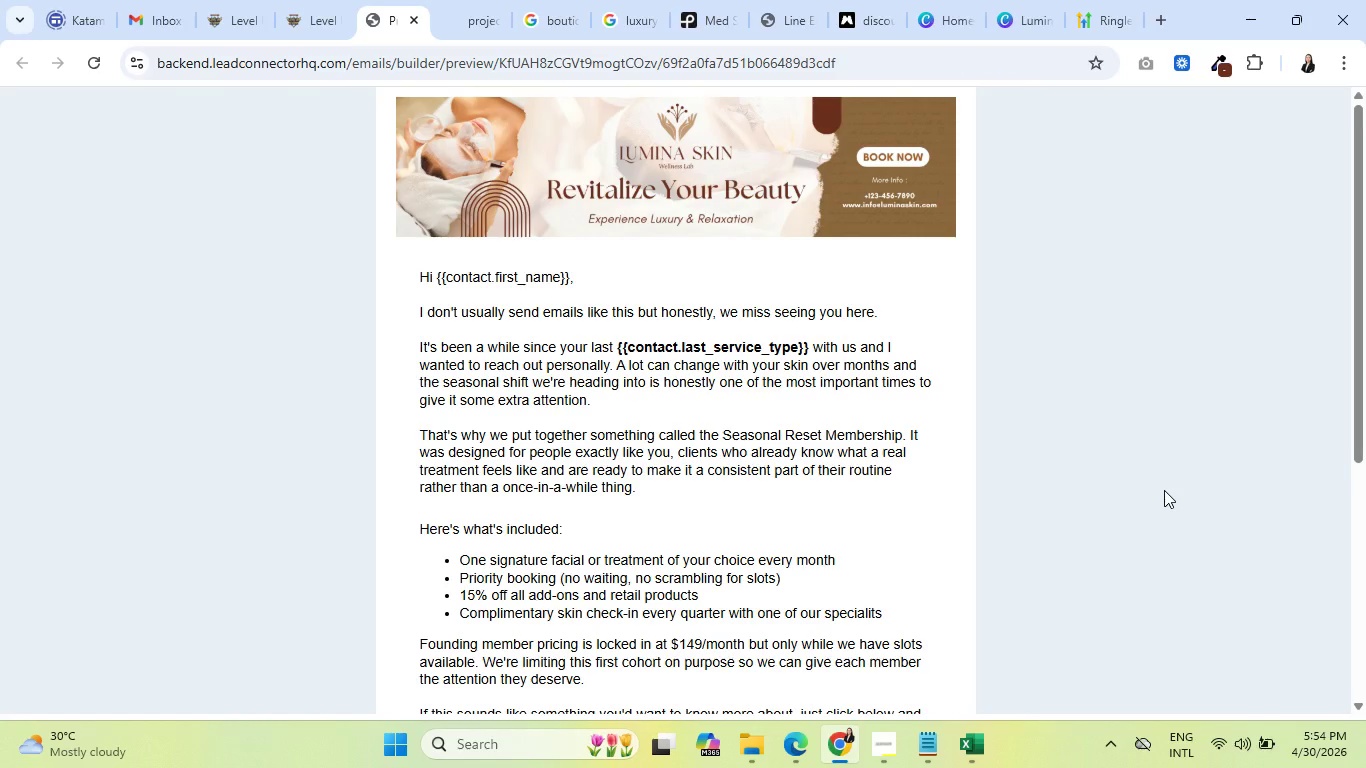 
wait(11.97)
 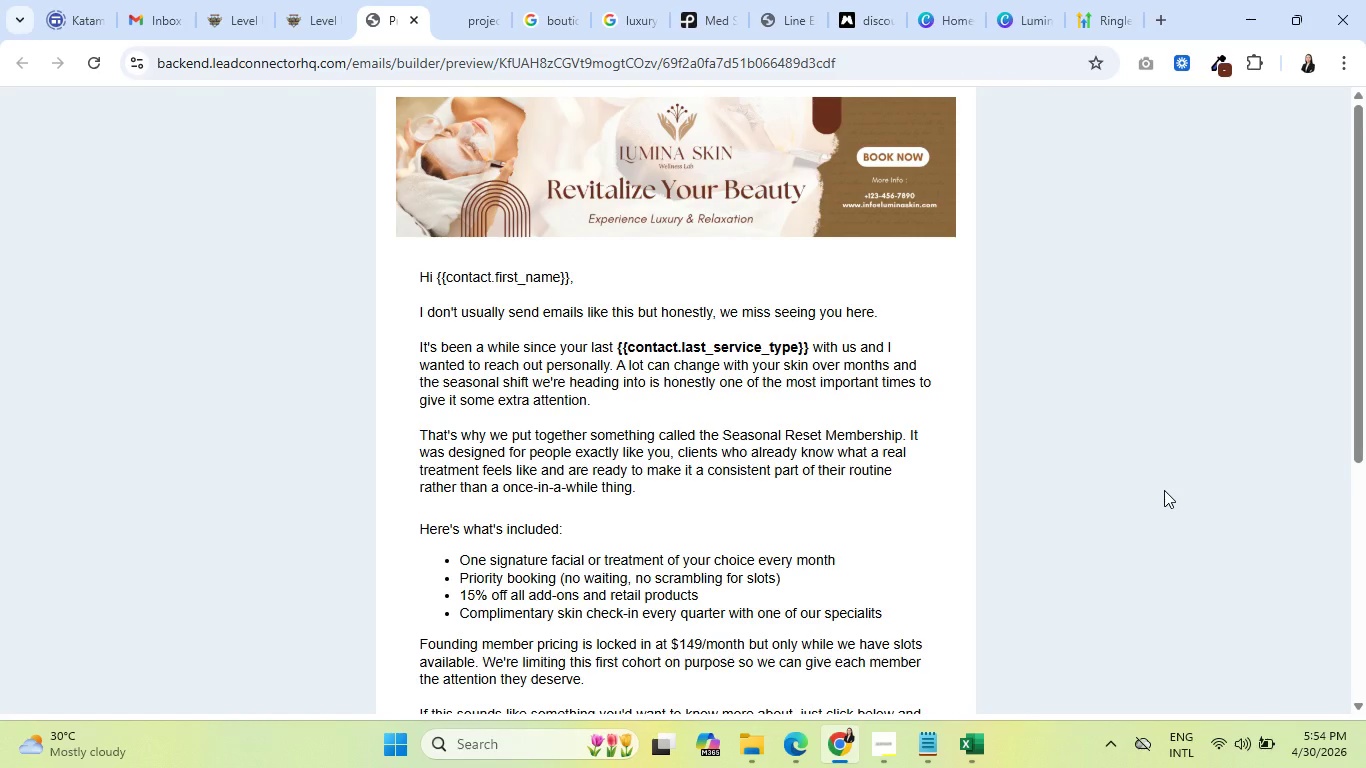 
scroll: coordinate [693, 392], scroll_direction: up, amount: 3.0
 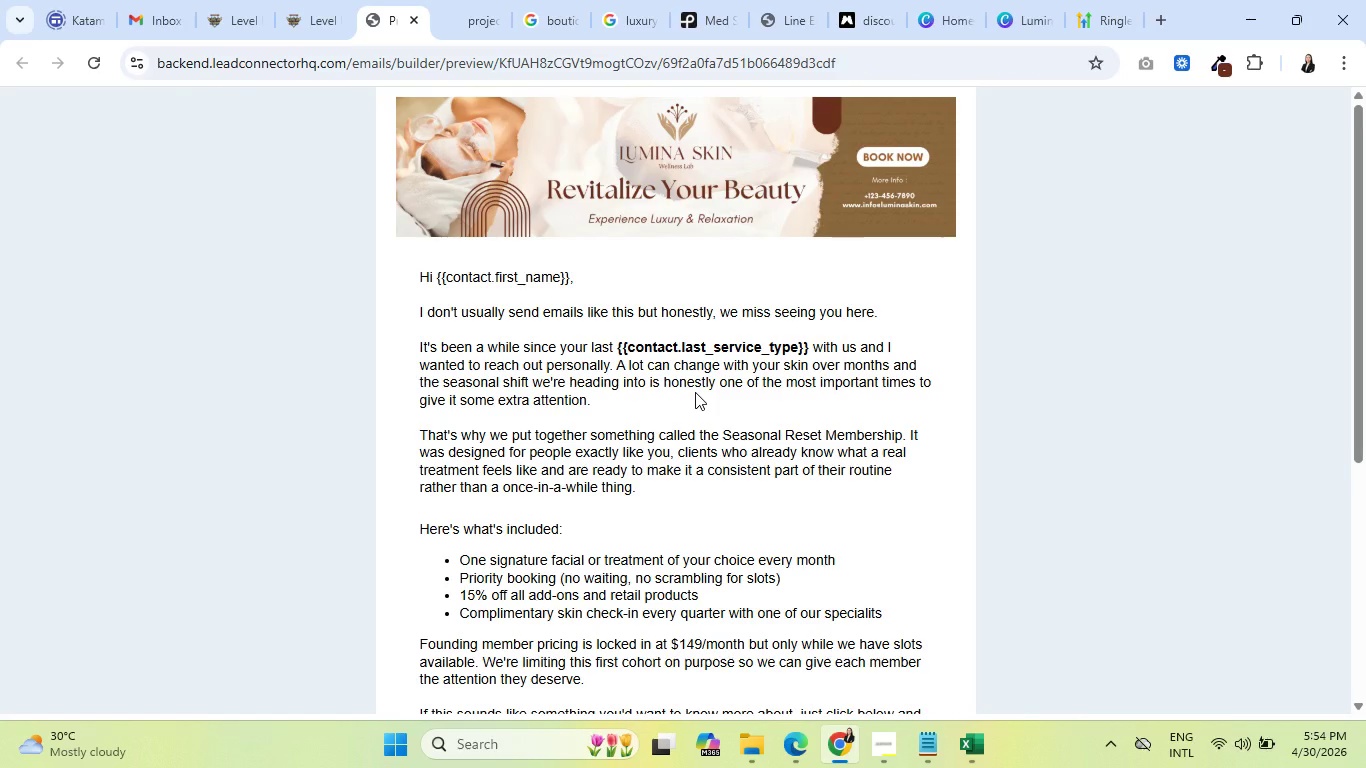 
scroll: coordinate [699, 401], scroll_direction: down, amount: 5.0
 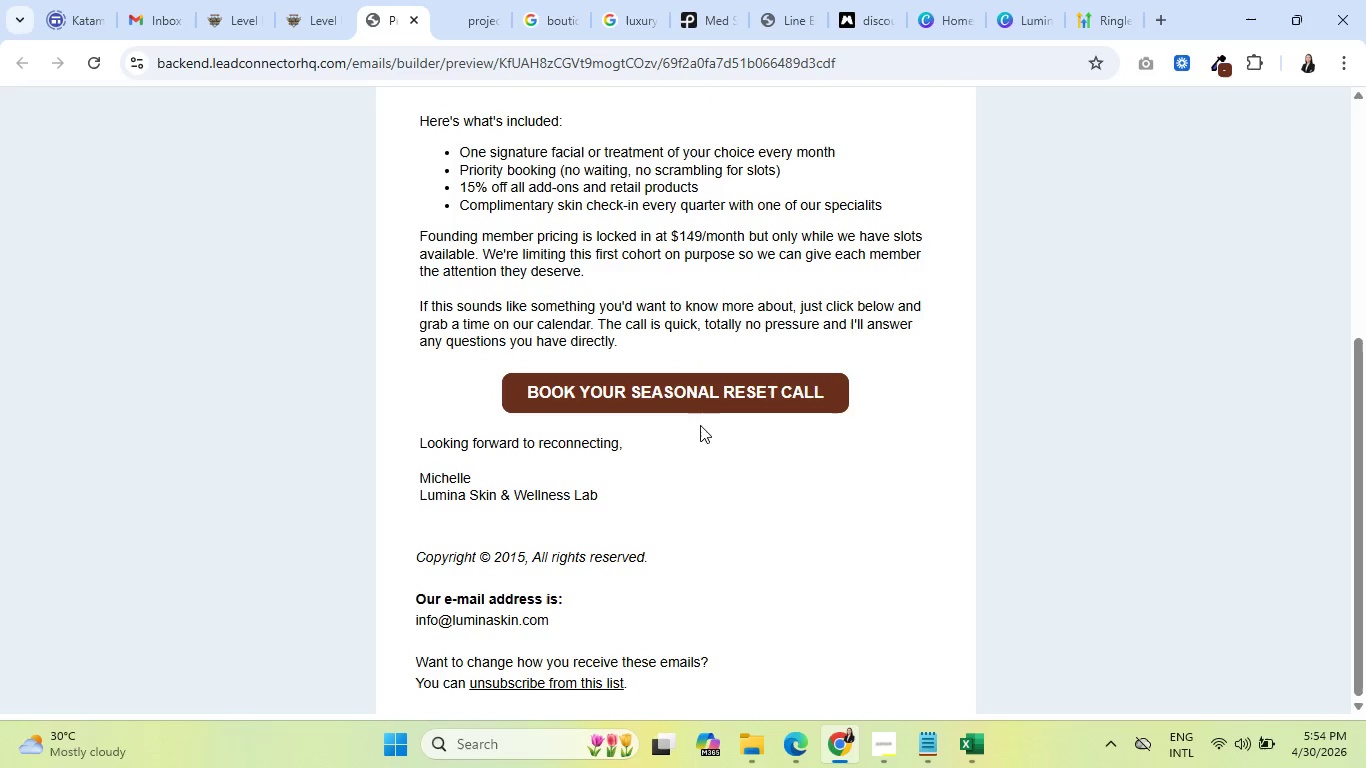 
left_click([694, 389])
 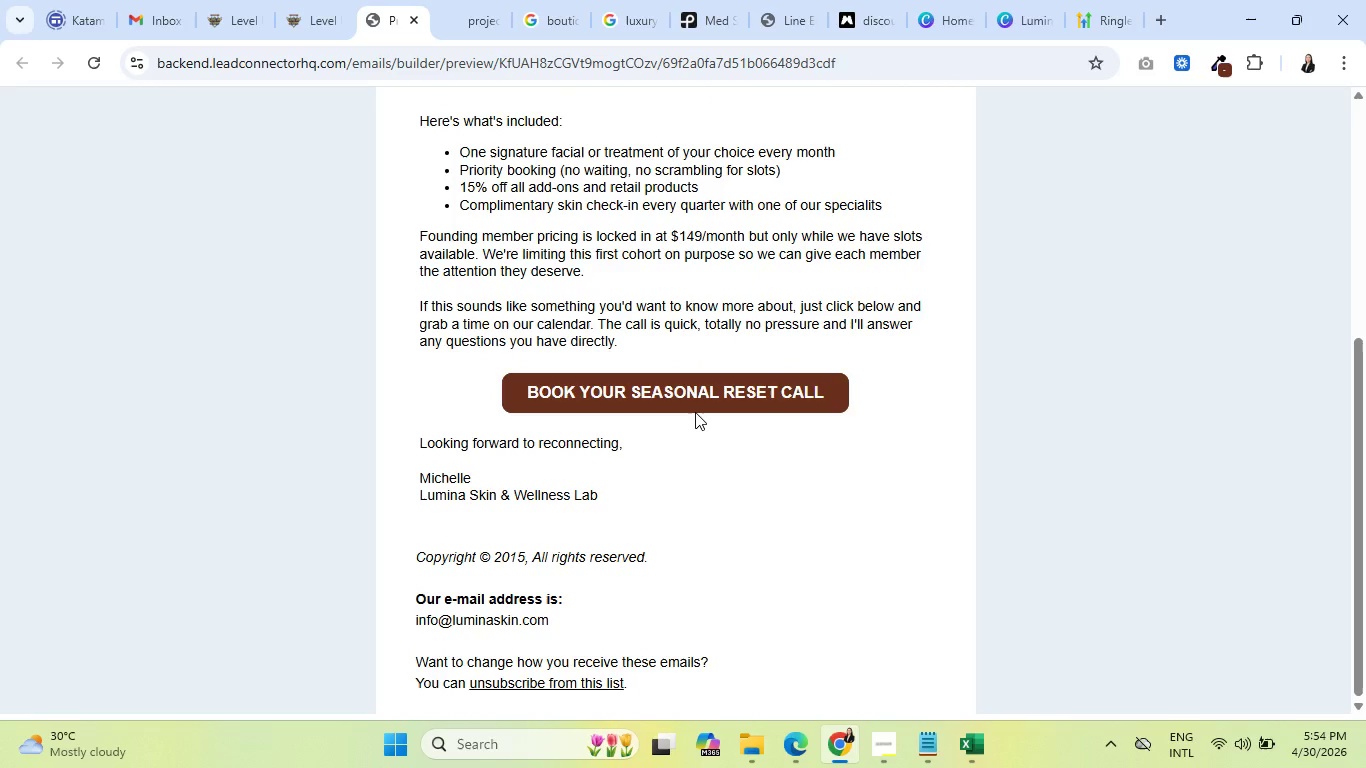 
scroll: coordinate [695, 412], scroll_direction: down, amount: 4.0
 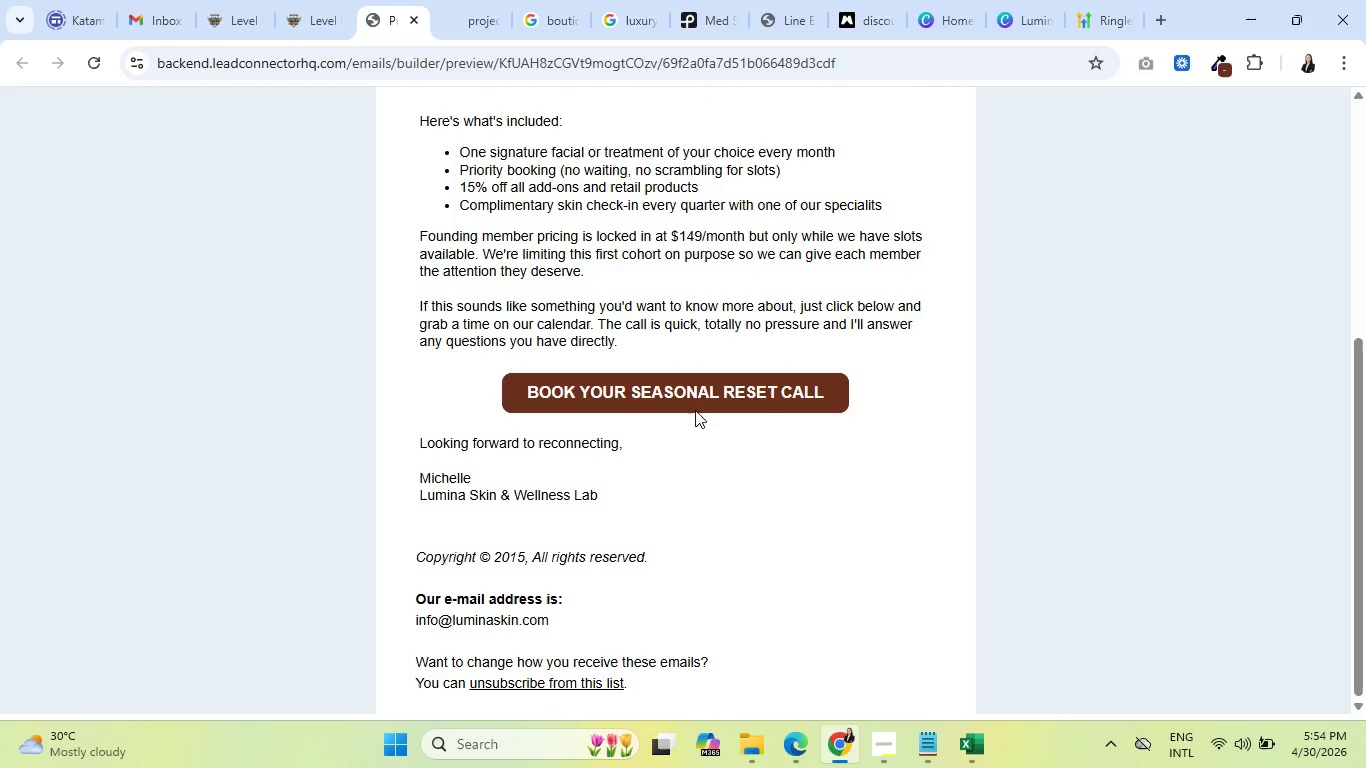 
scroll: coordinate [702, 407], scroll_direction: up, amount: 12.0
 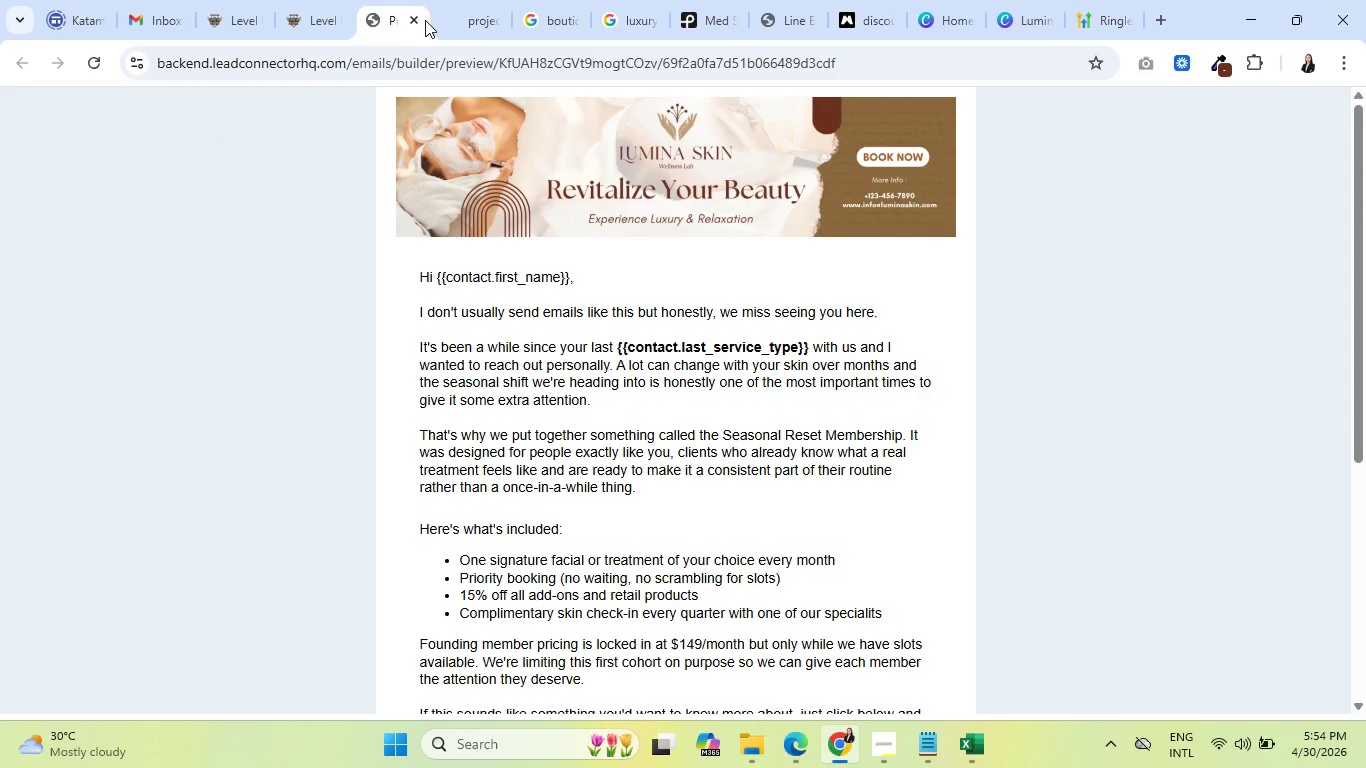 
left_click_drag(start_coordinate=[415, 19], to_coordinate=[432, 126])
 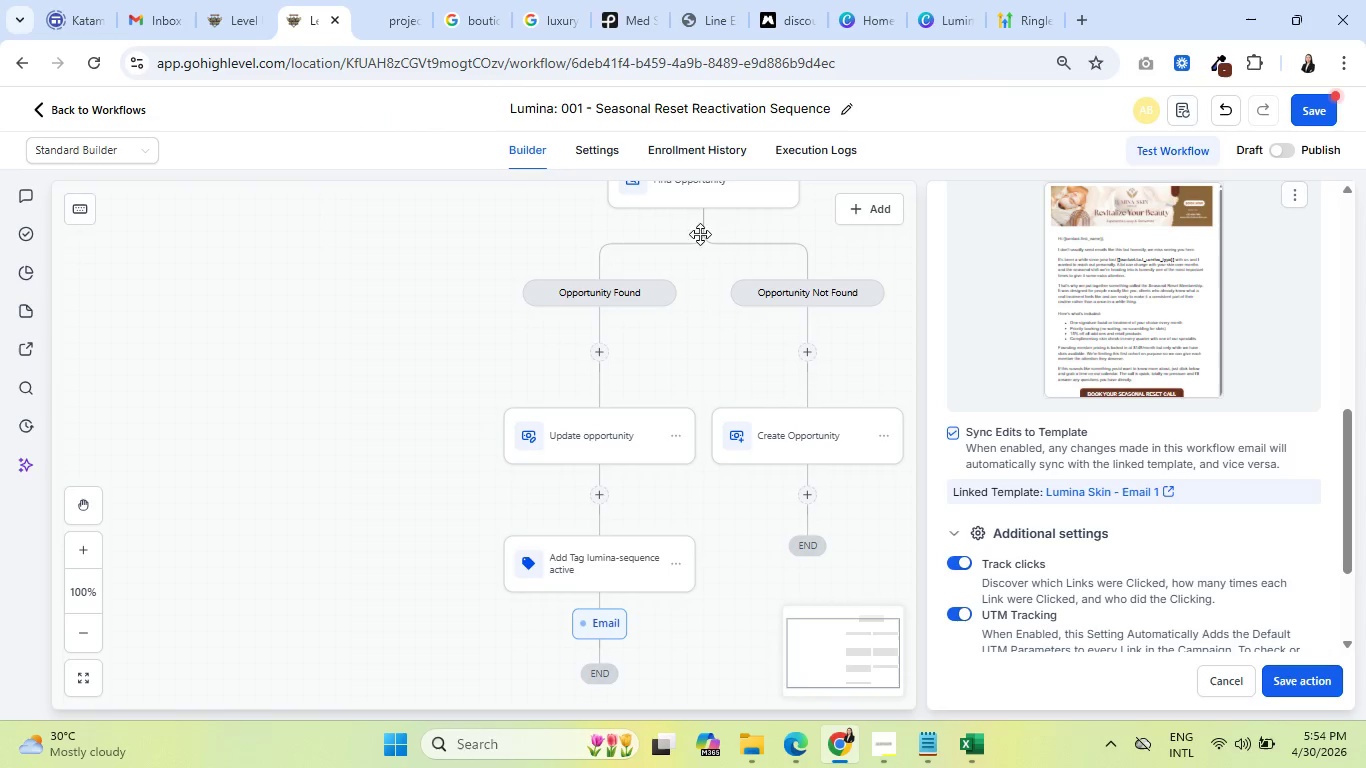 
scroll: coordinate [1130, 421], scroll_direction: down, amount: 4.0
 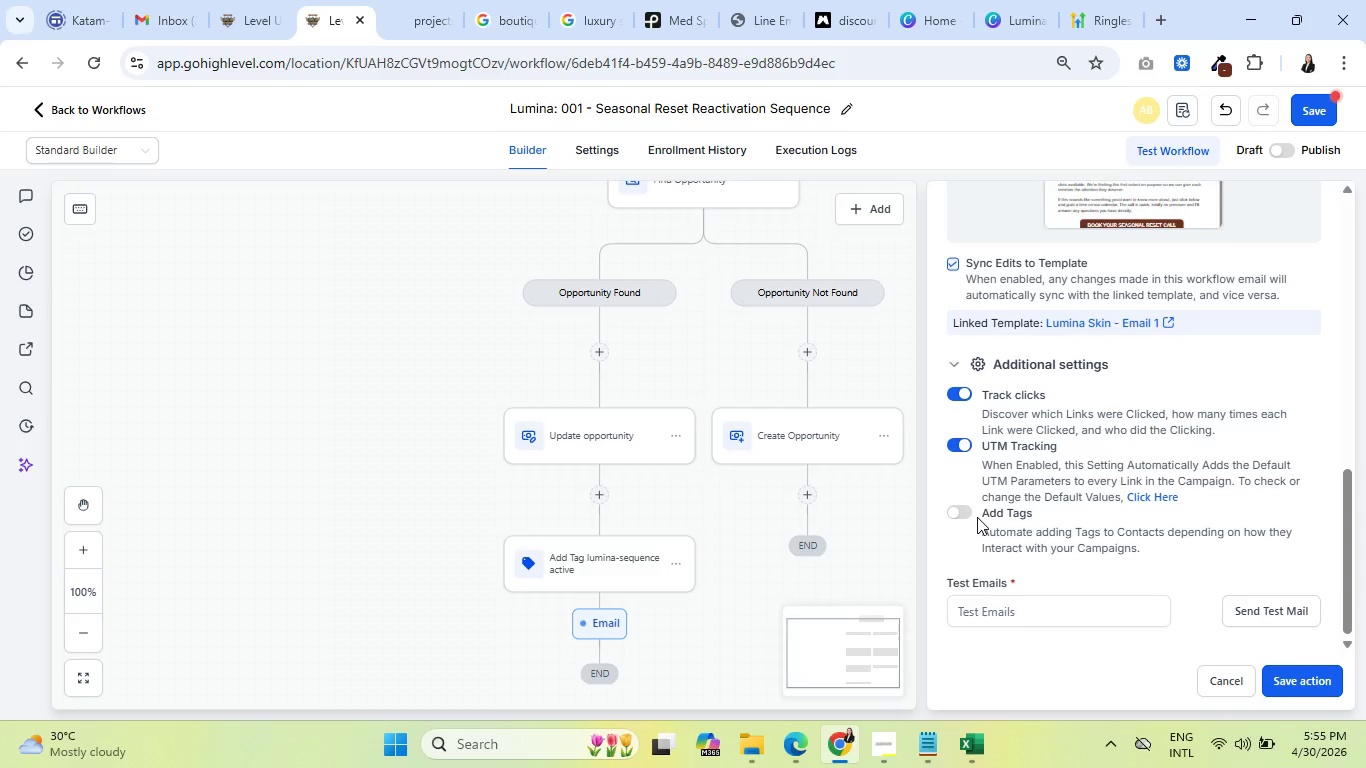 
wait(28.52)
 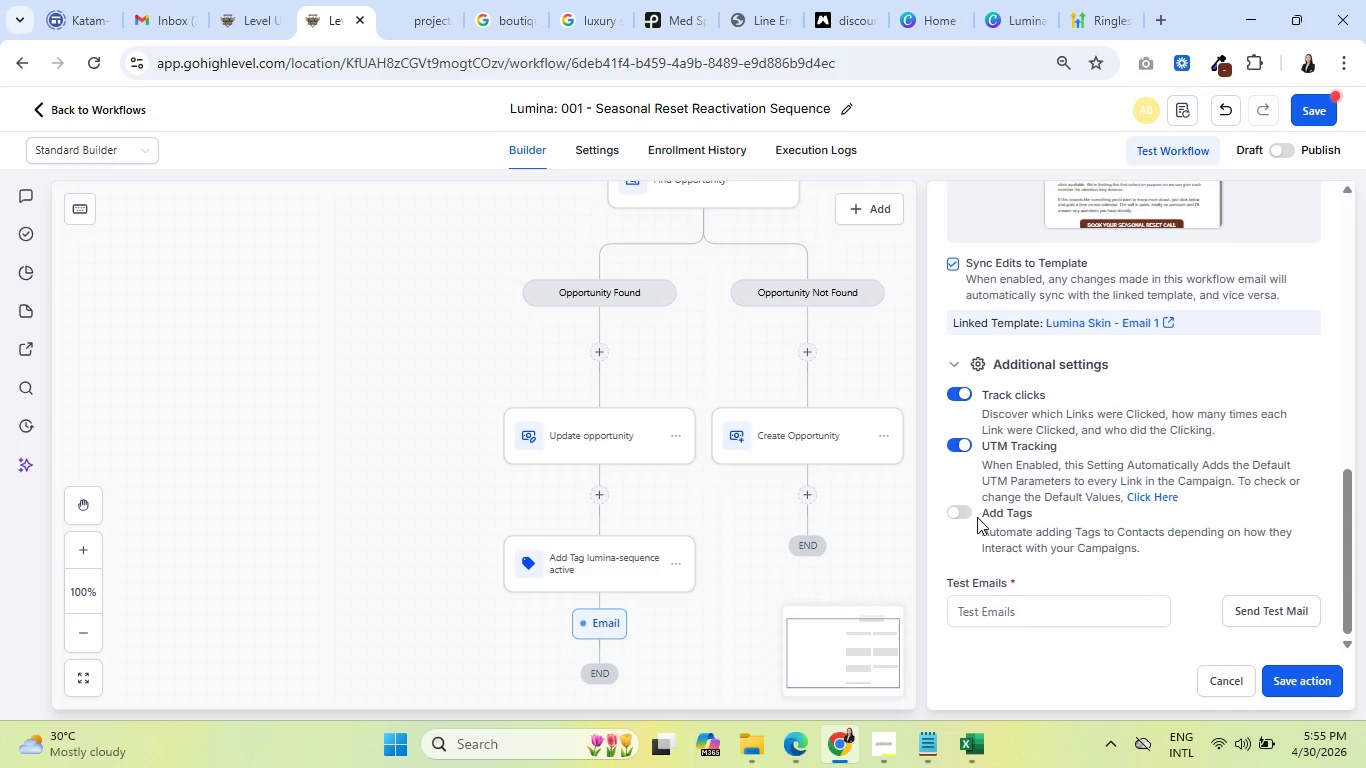 
left_click([1288, 681])
 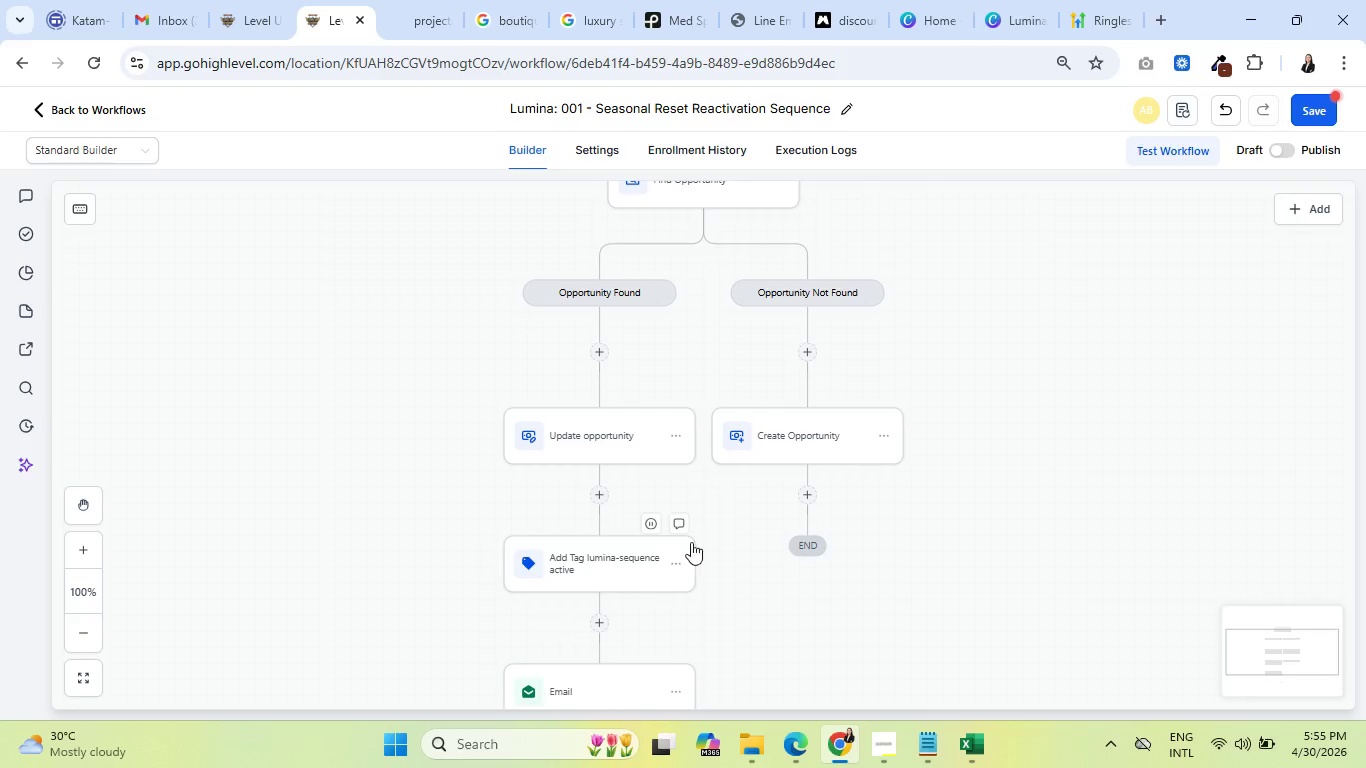 
left_click([595, 643])
 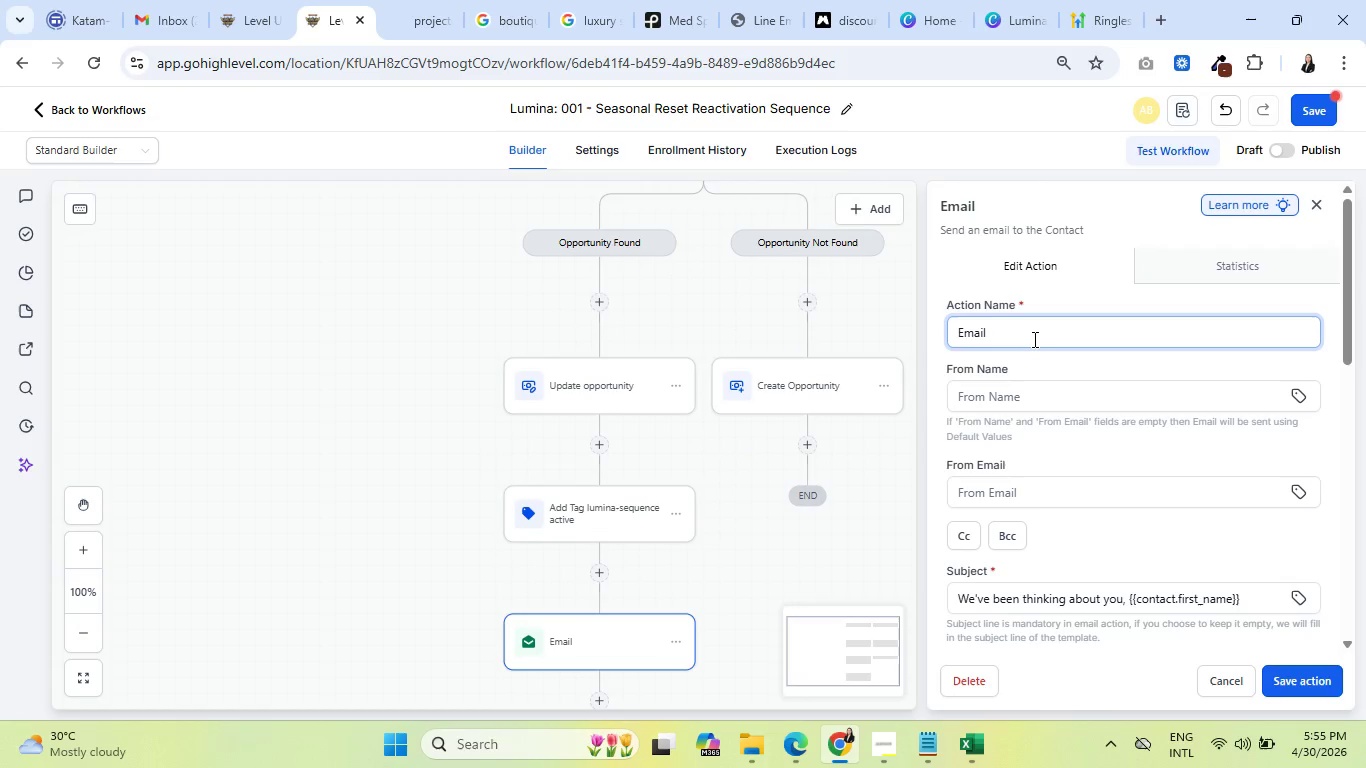 
scroll: coordinate [711, 539], scroll_direction: down, amount: 1.0
 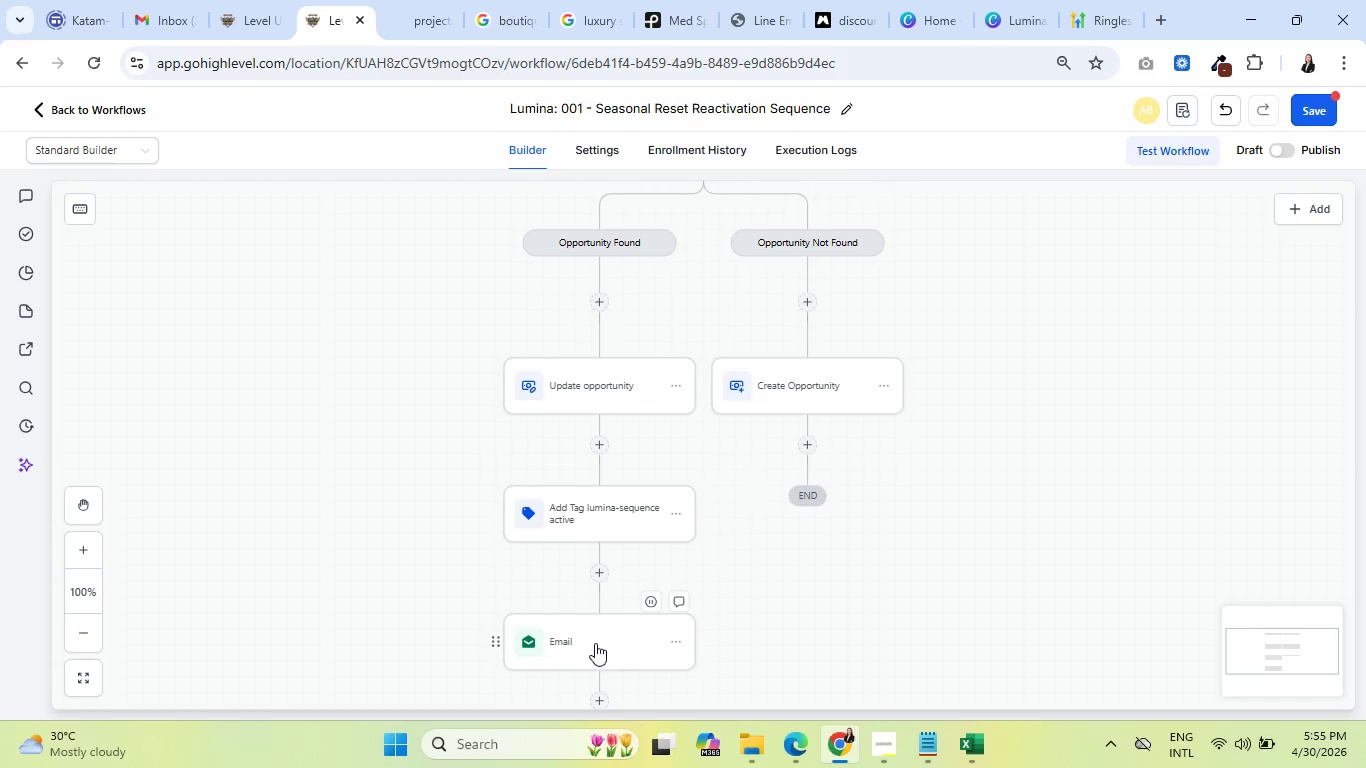 
key(Space)
 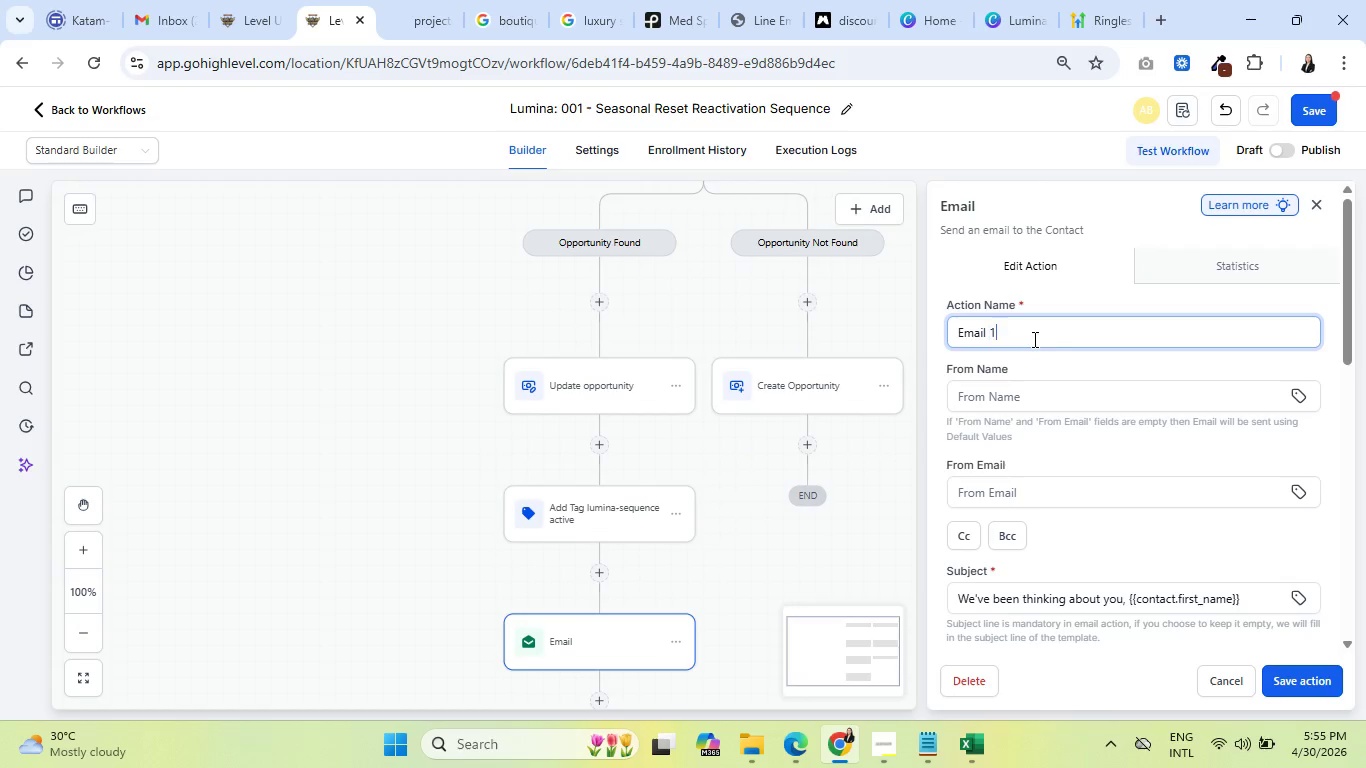 
key(1)